 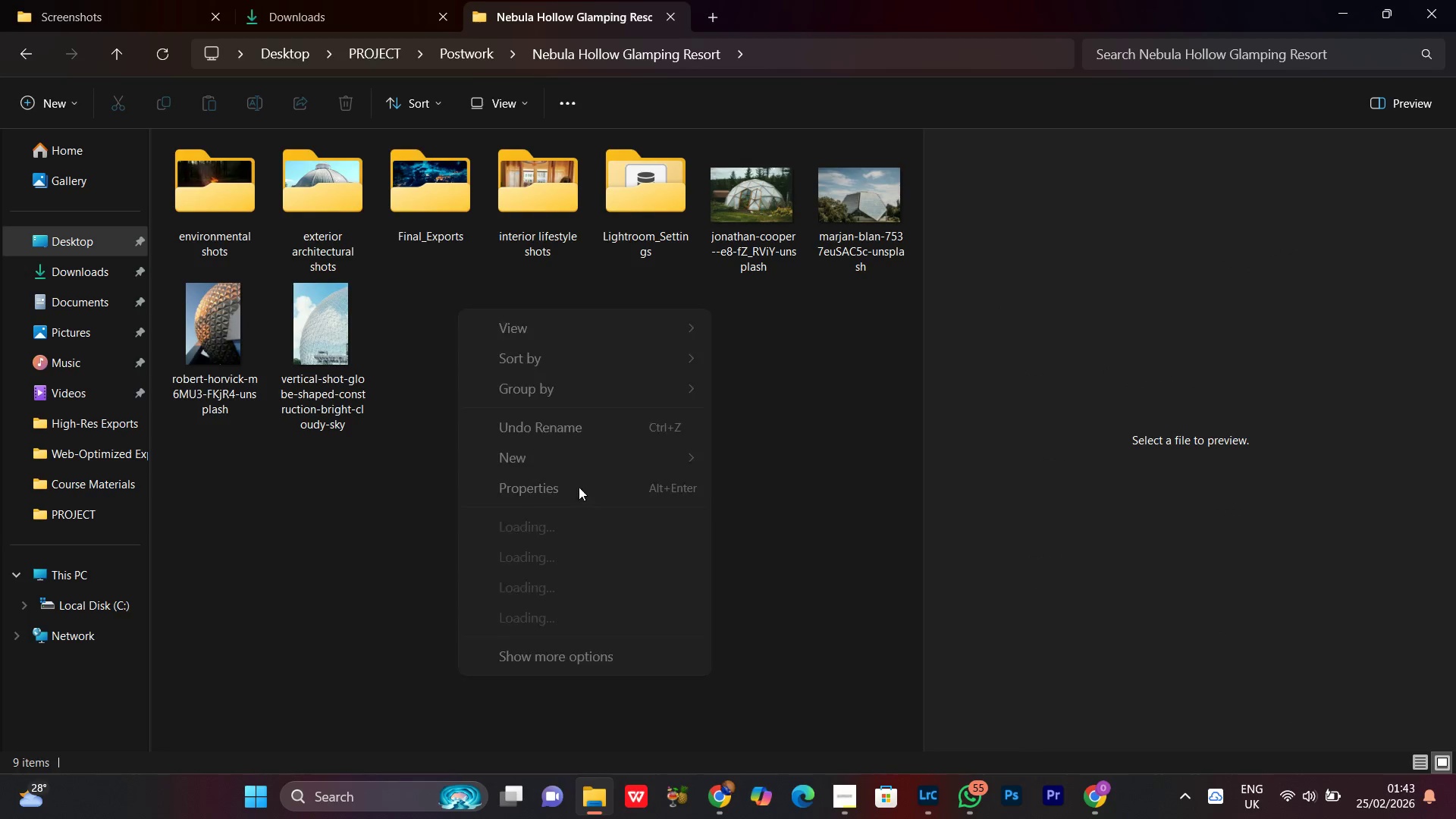 
left_click([516, 462])
 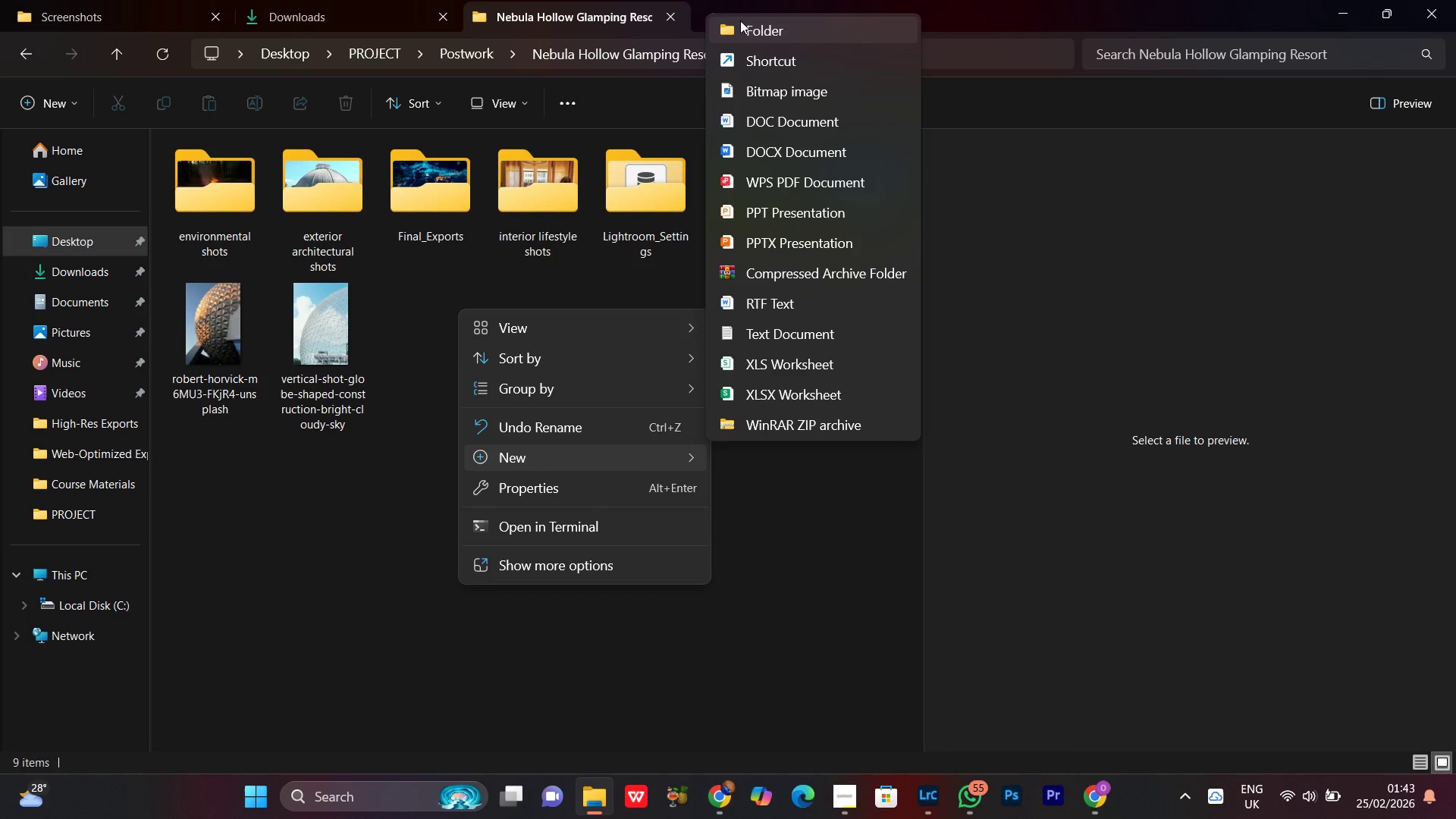 
left_click([753, 27])
 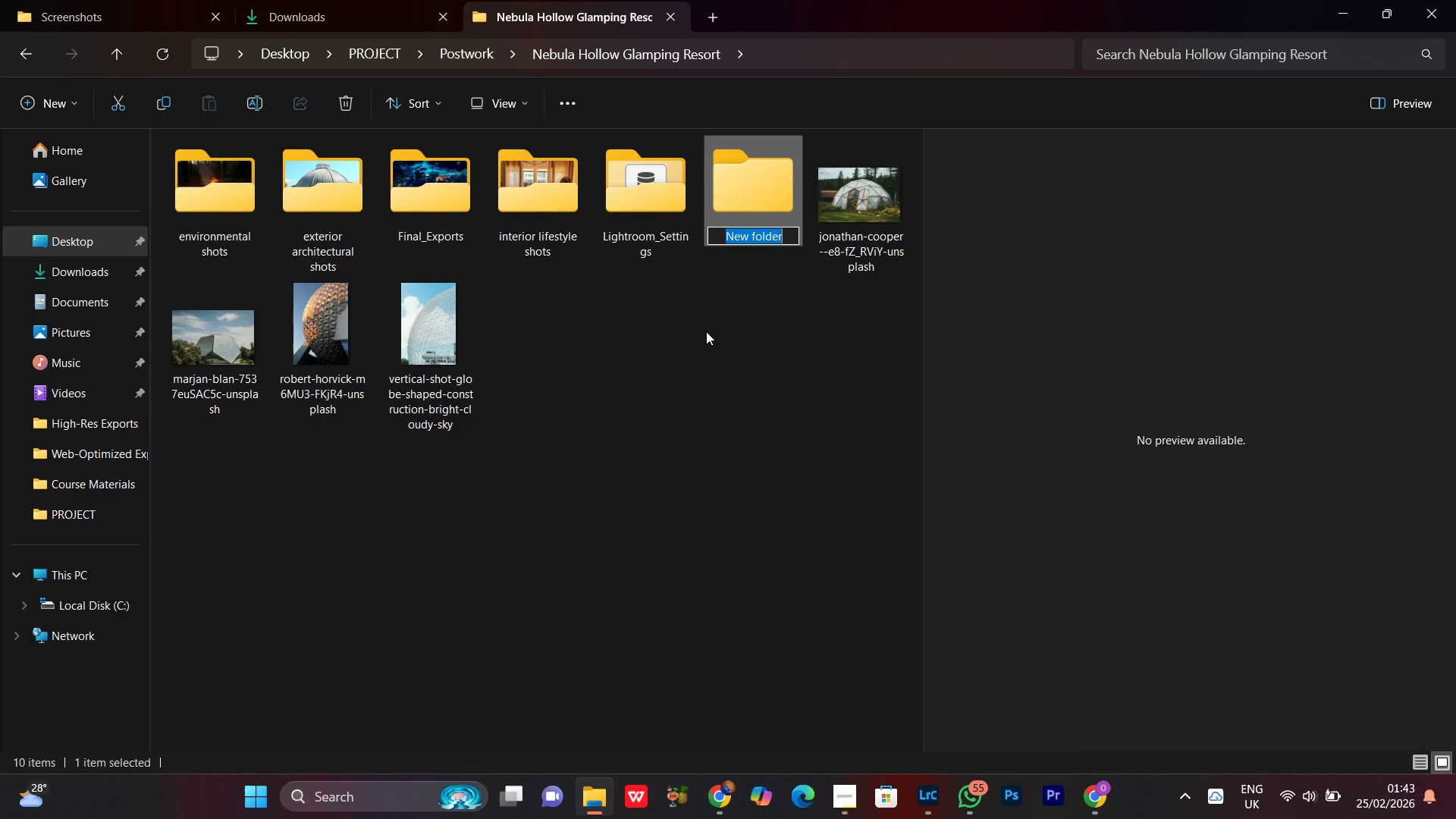 
key(Control+V)
 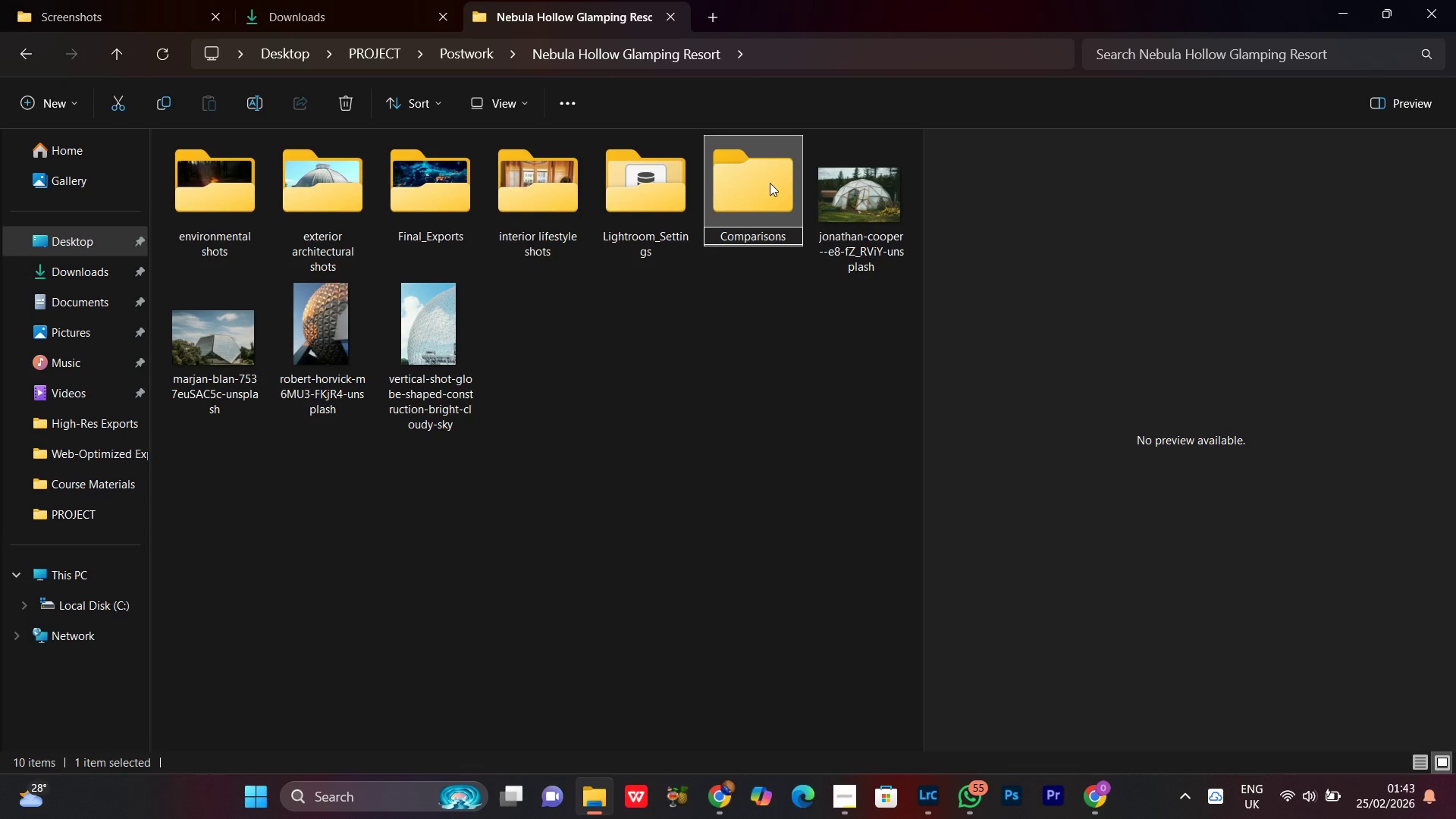 
double_click([770, 183])
 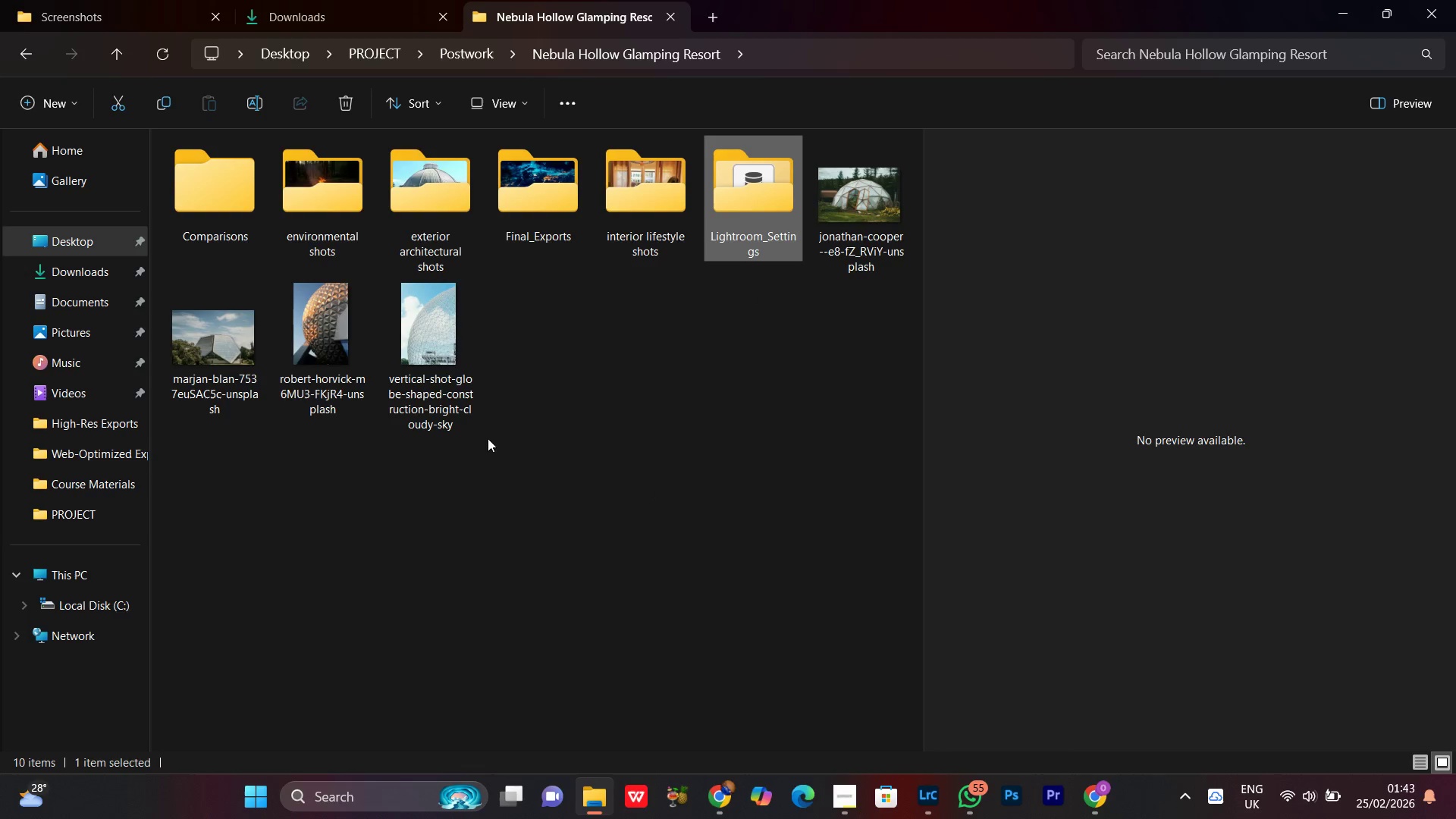 
left_click([743, 501])
 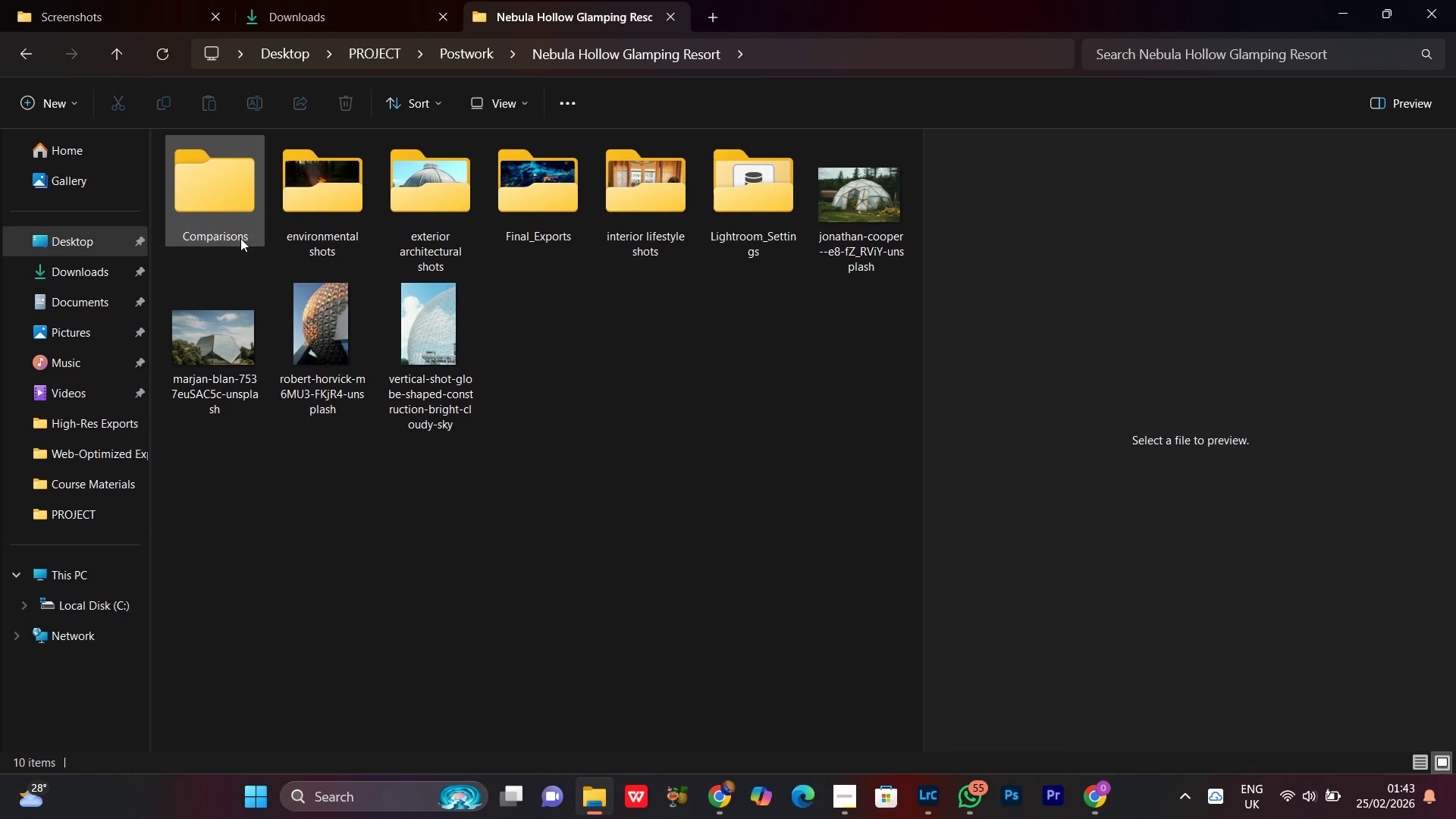 
double_click([240, 238])
 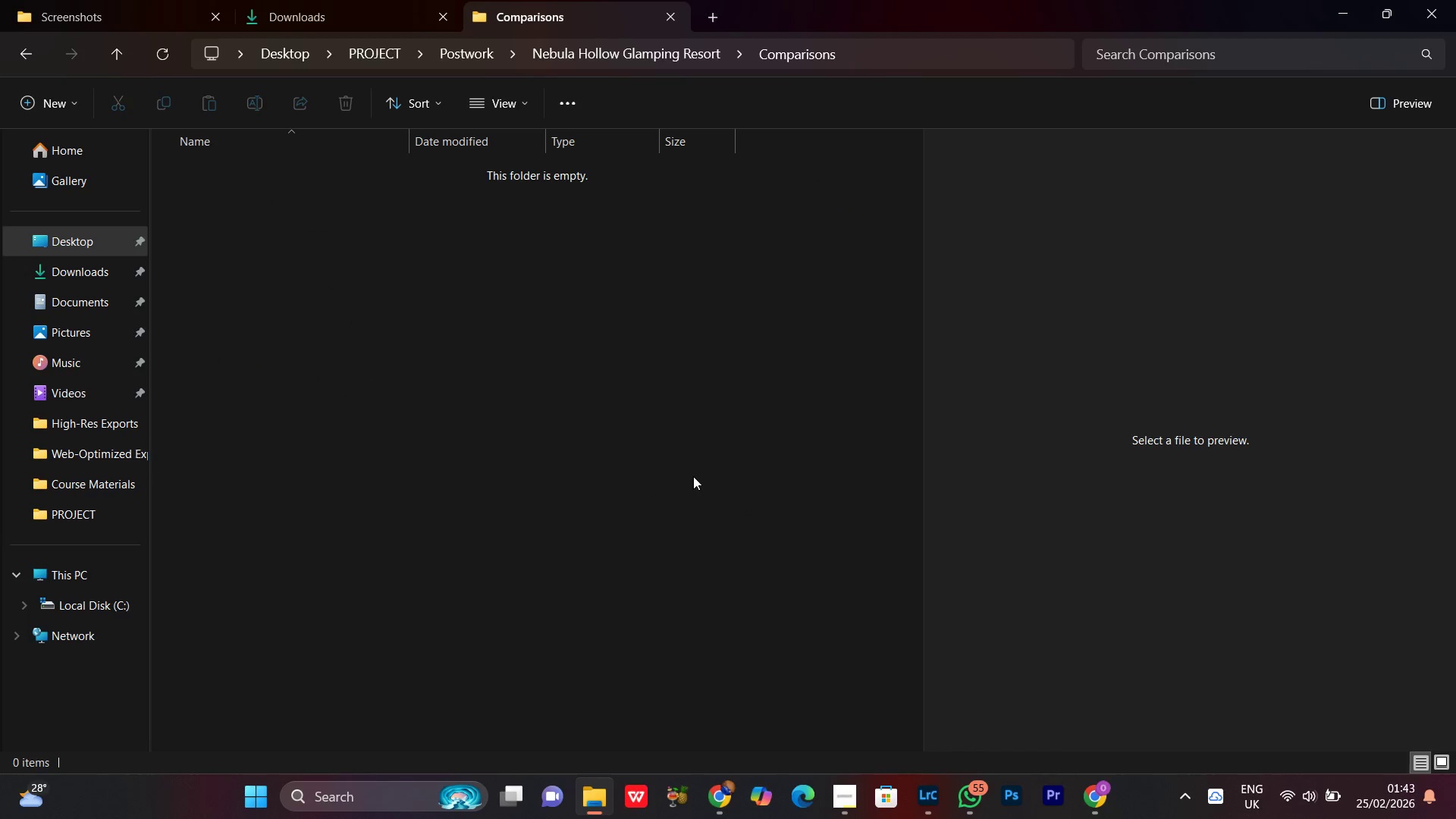 
left_click([549, 408])
 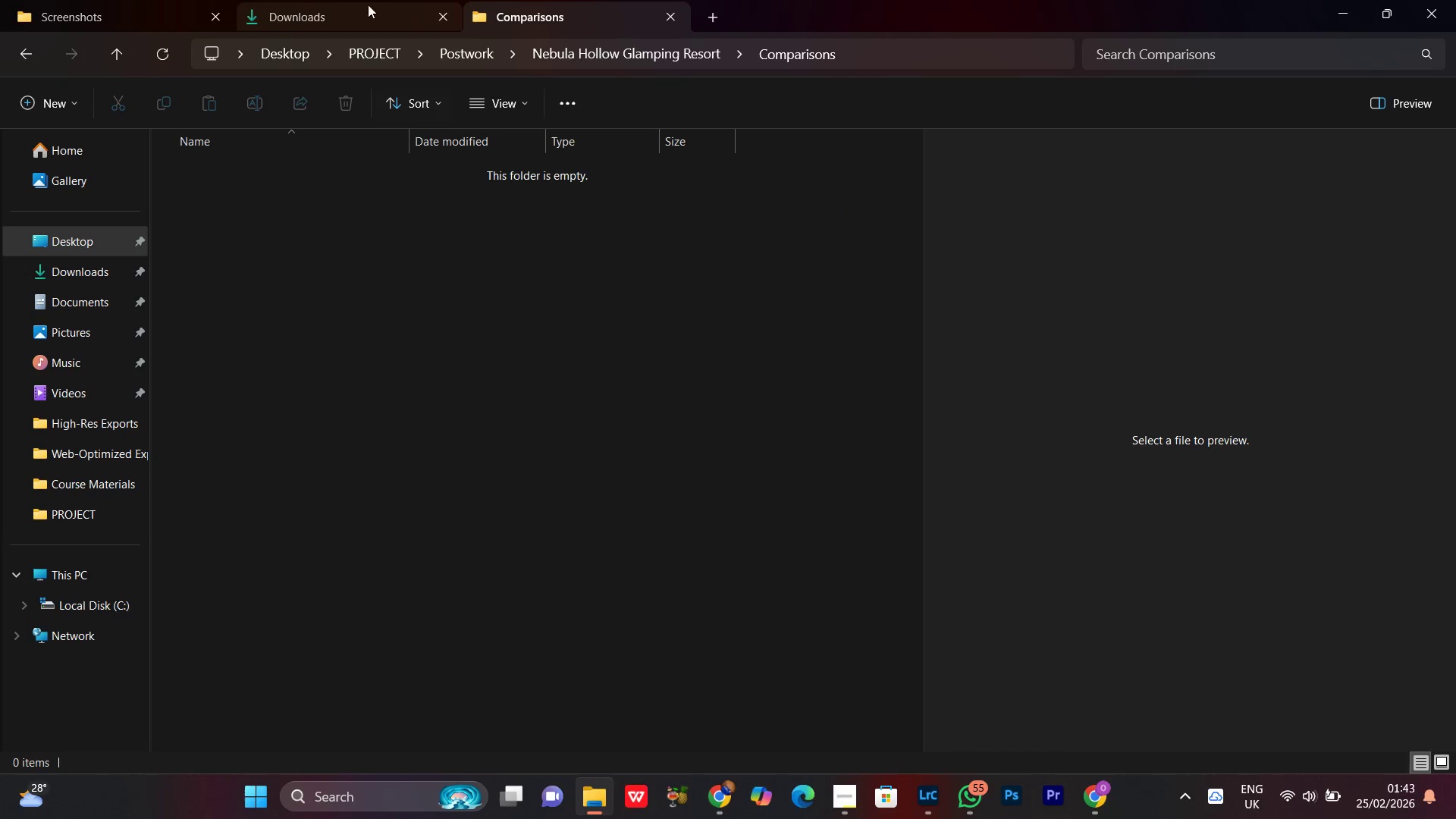 
left_click([312, 9])
 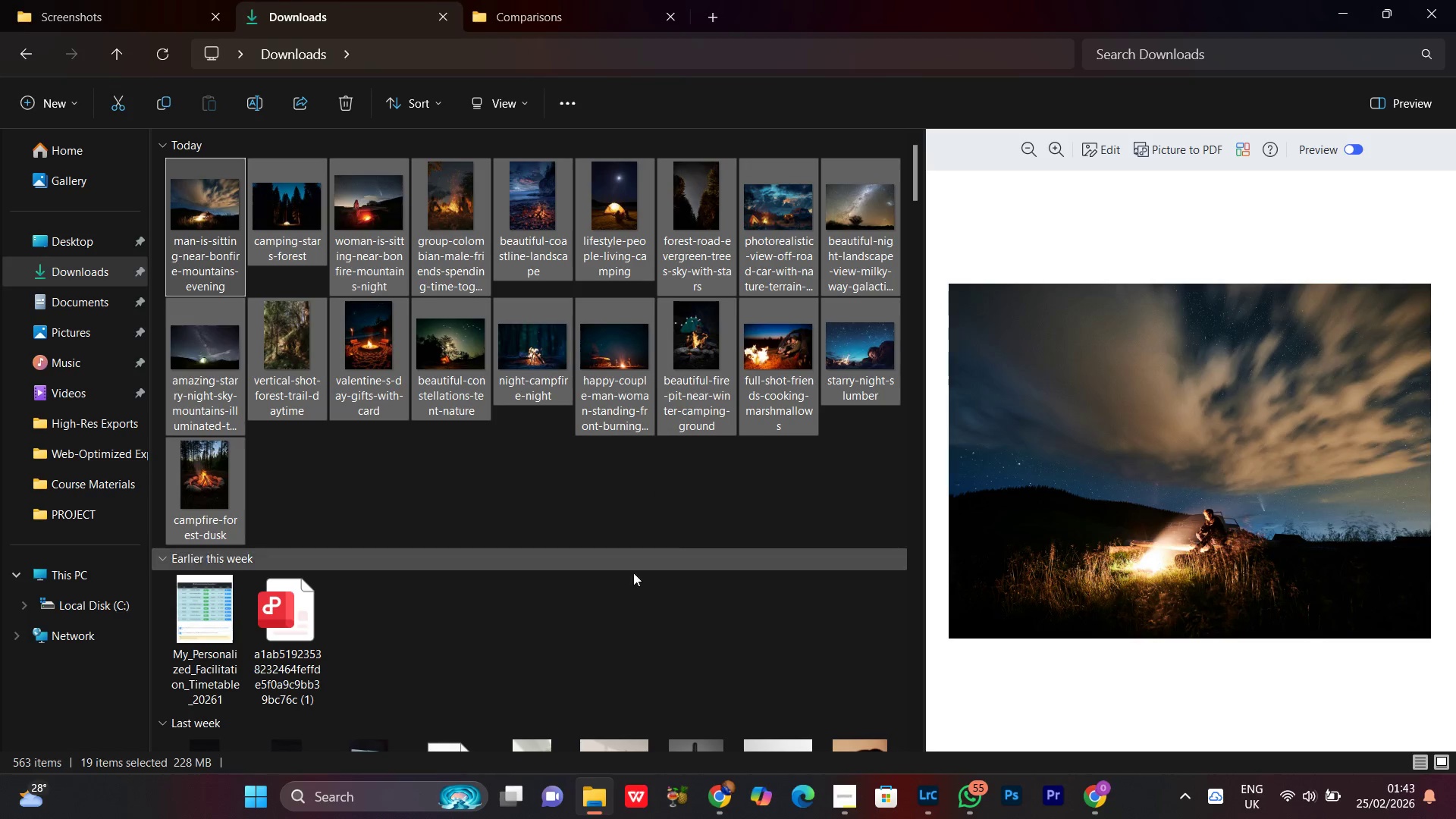 
left_click([604, 559])
 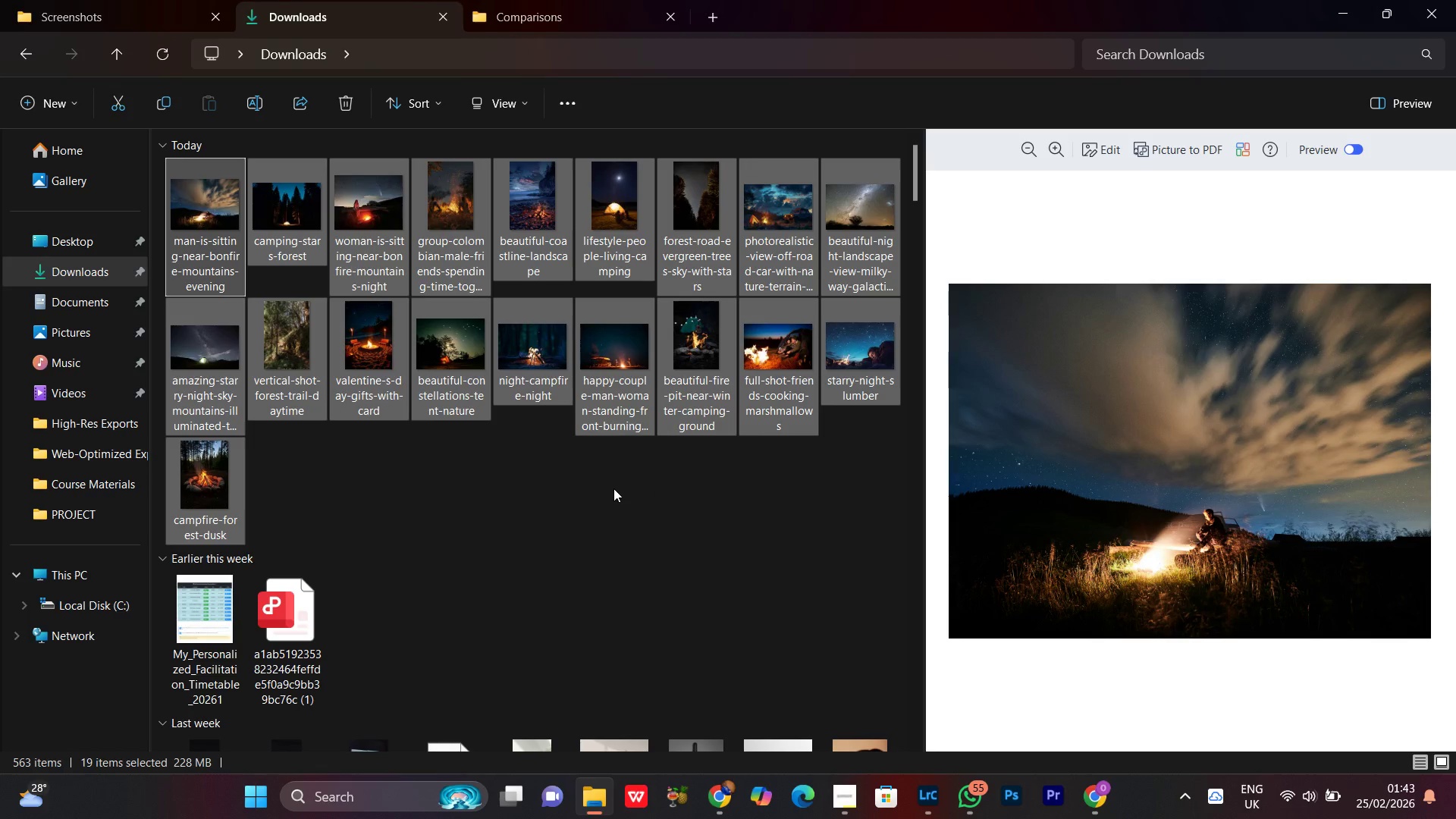 
left_click([613, 487])
 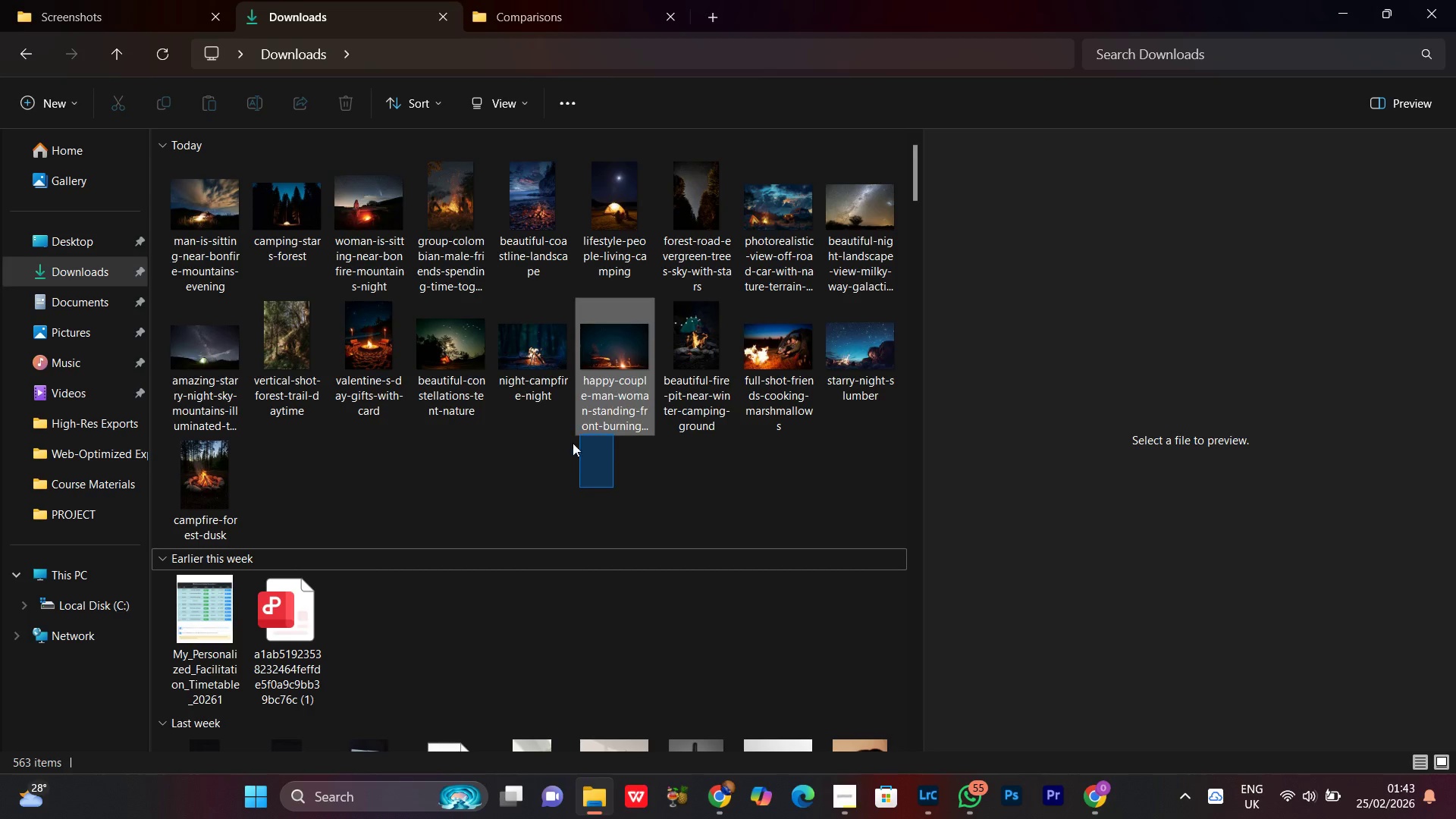 
left_click([554, 460])
 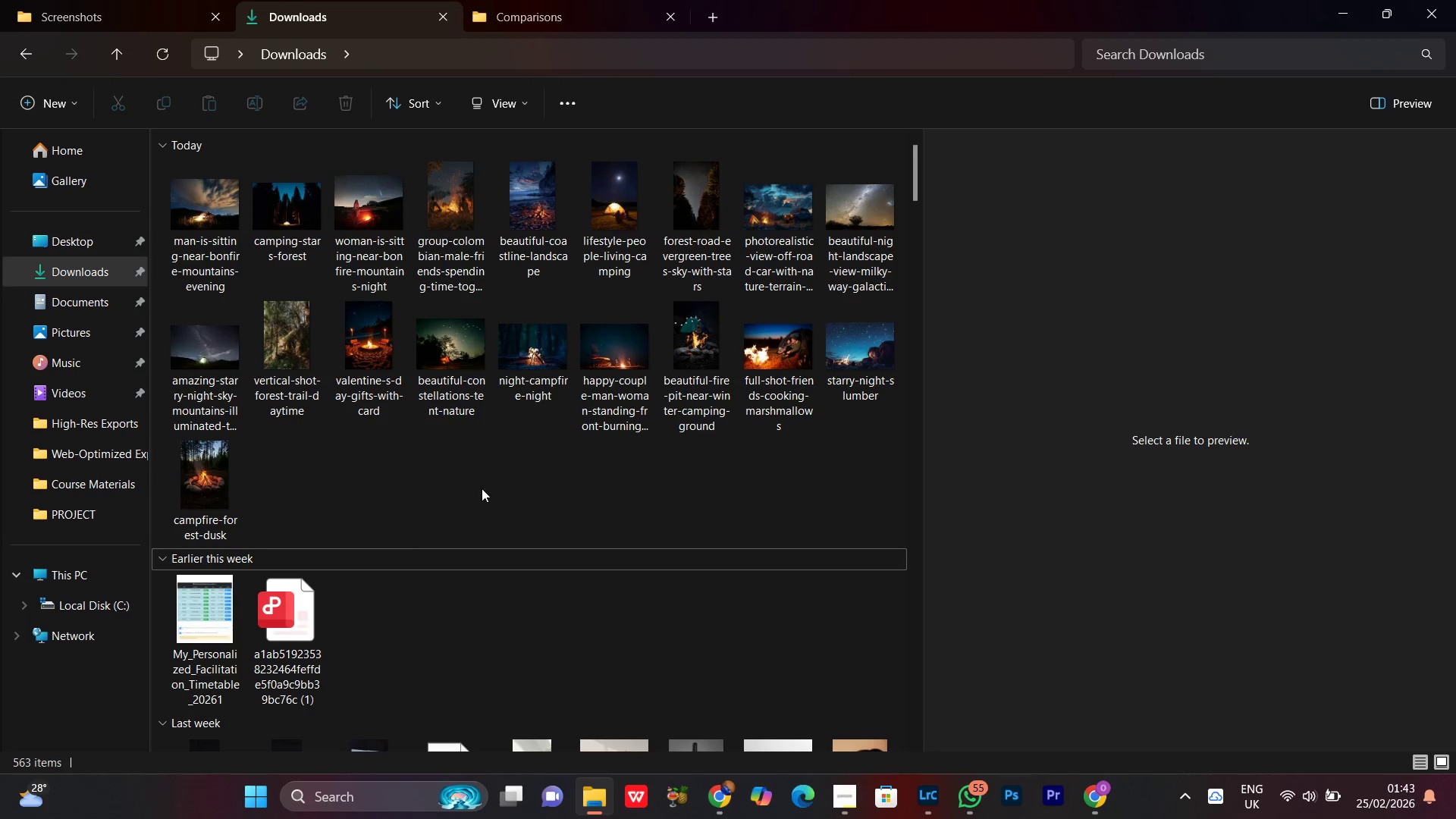 
left_click([459, 488])
 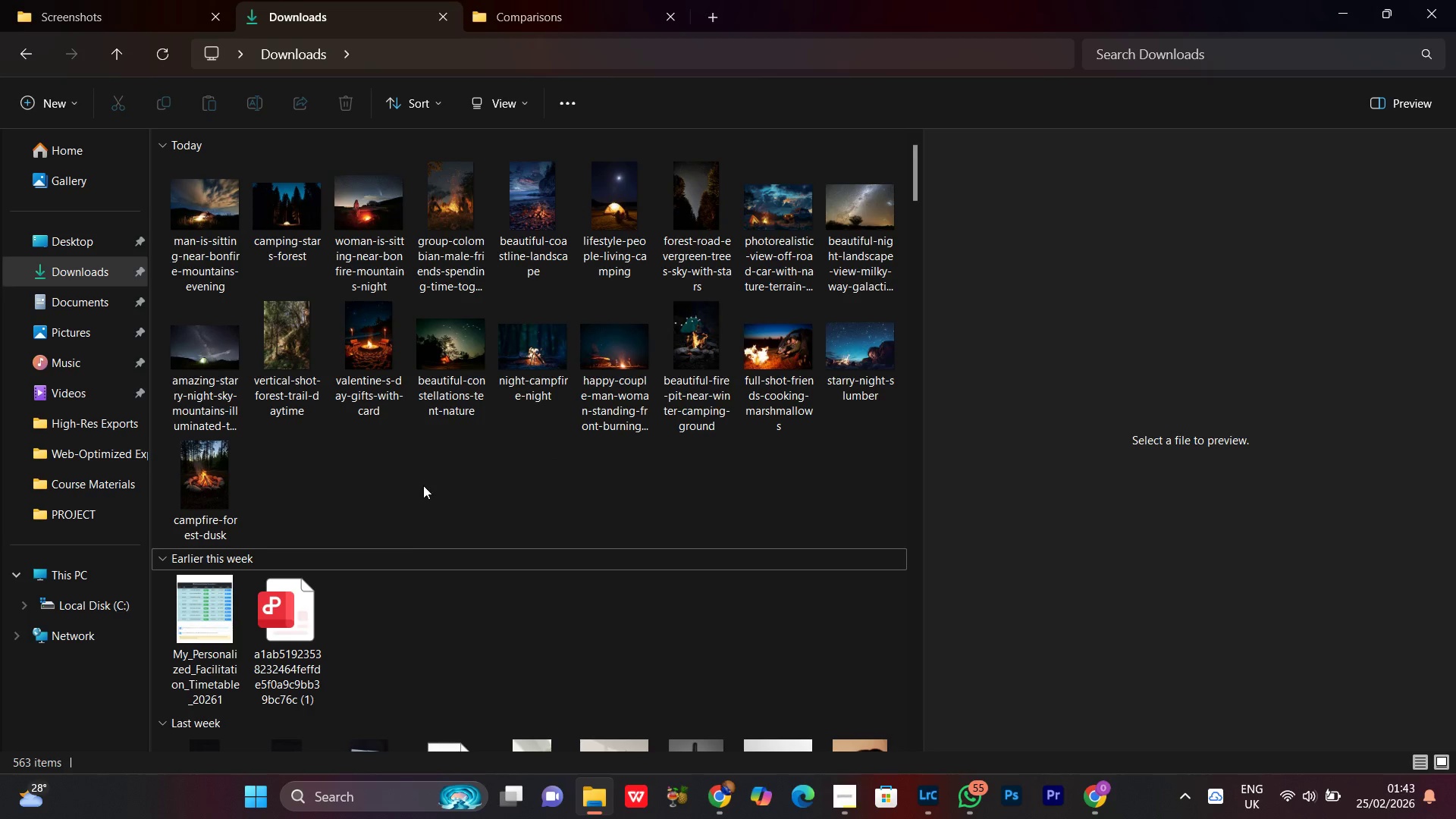 
right_click([423, 485])
 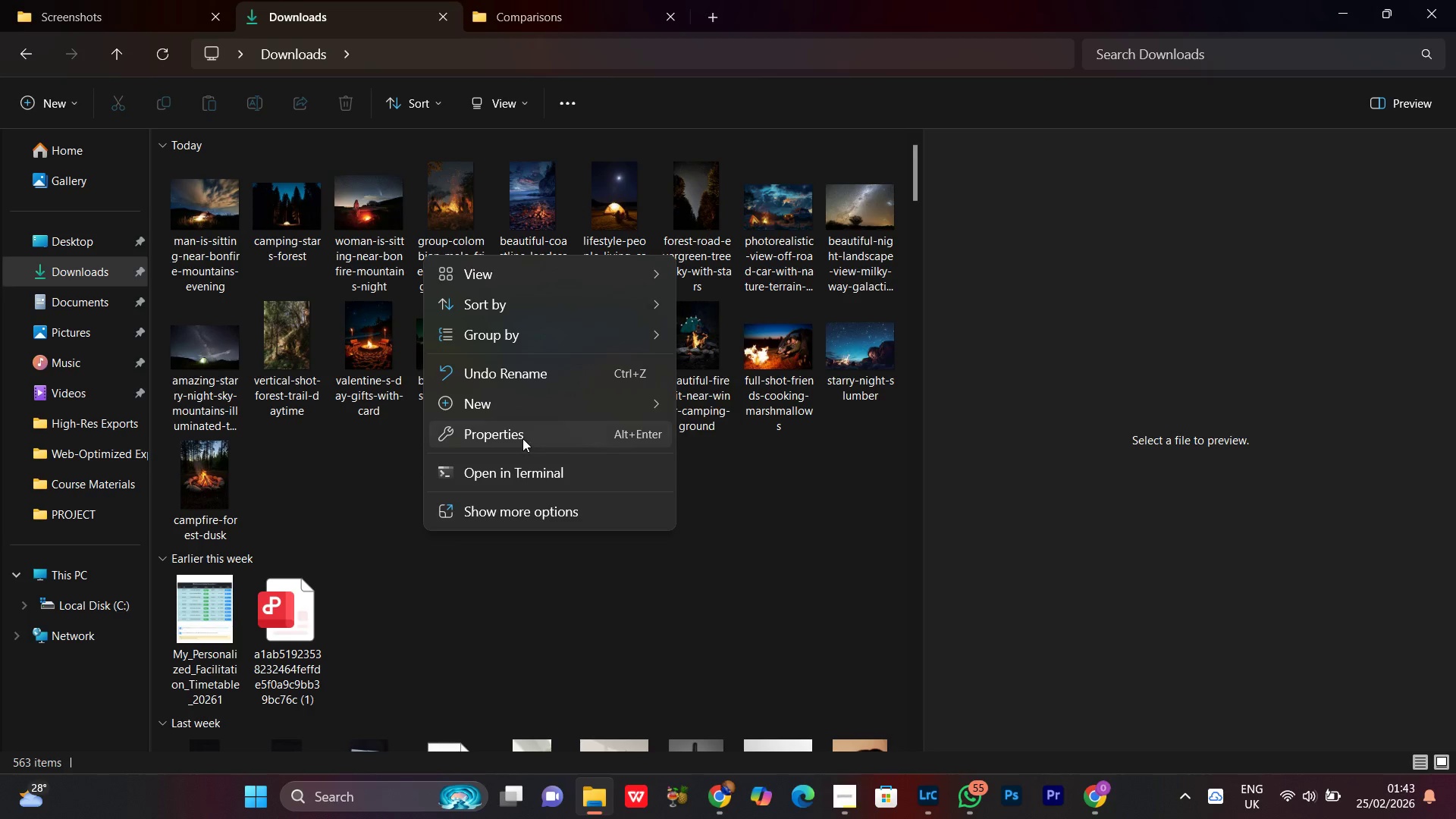 
left_click([509, 514])
 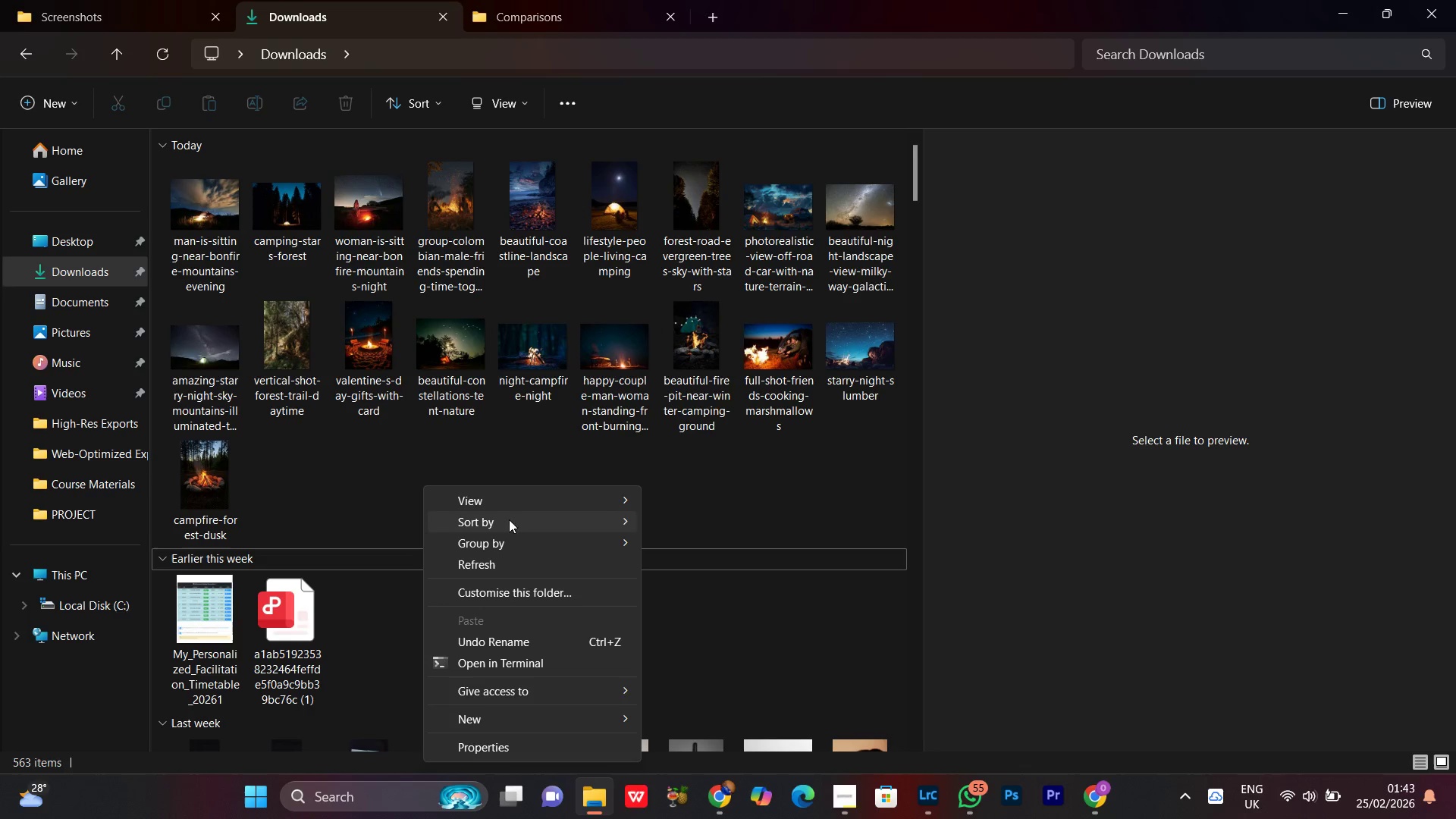 
left_click([488, 570])
 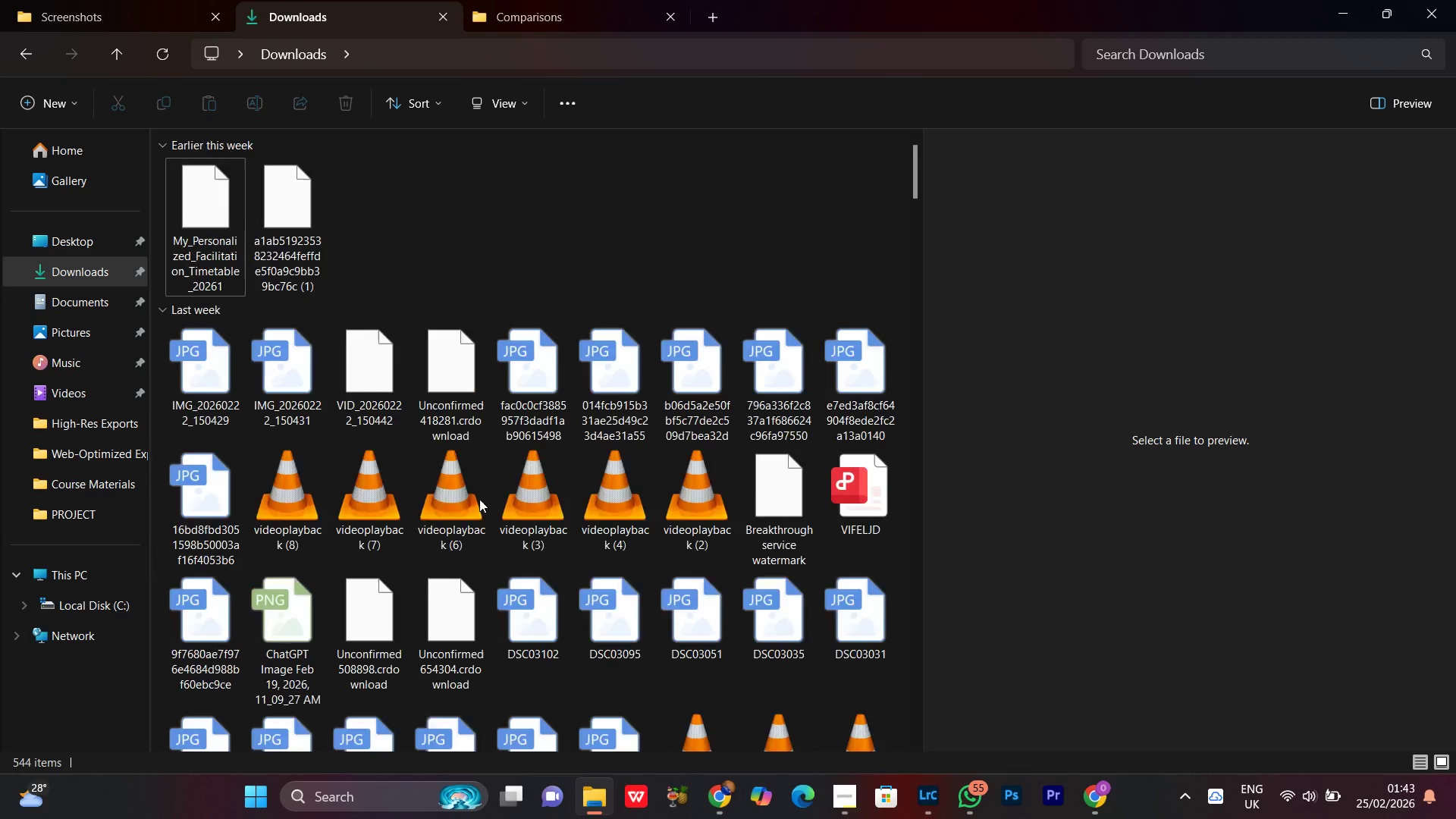 
left_click([479, 499])
 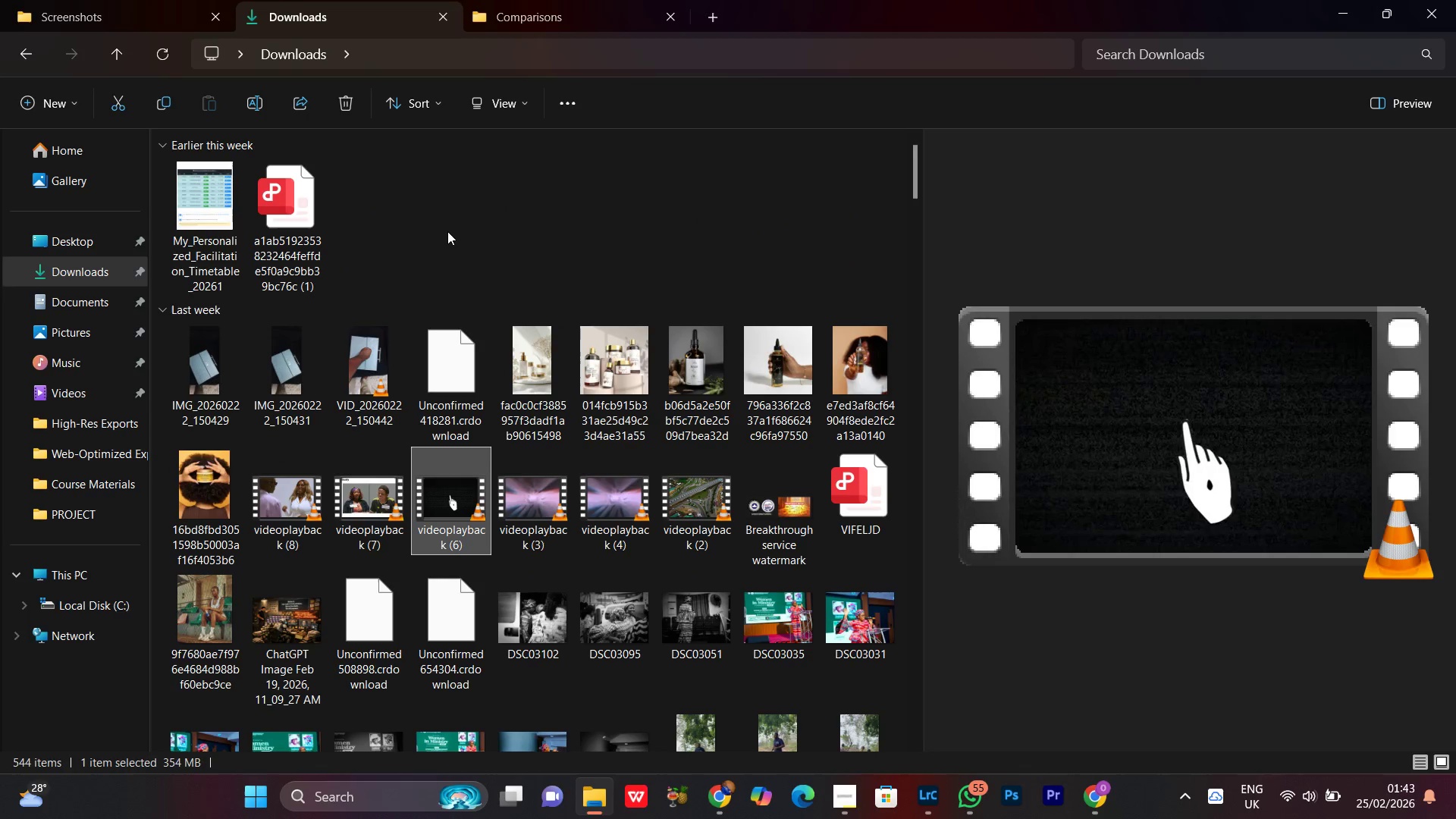 
left_click([447, 226])
 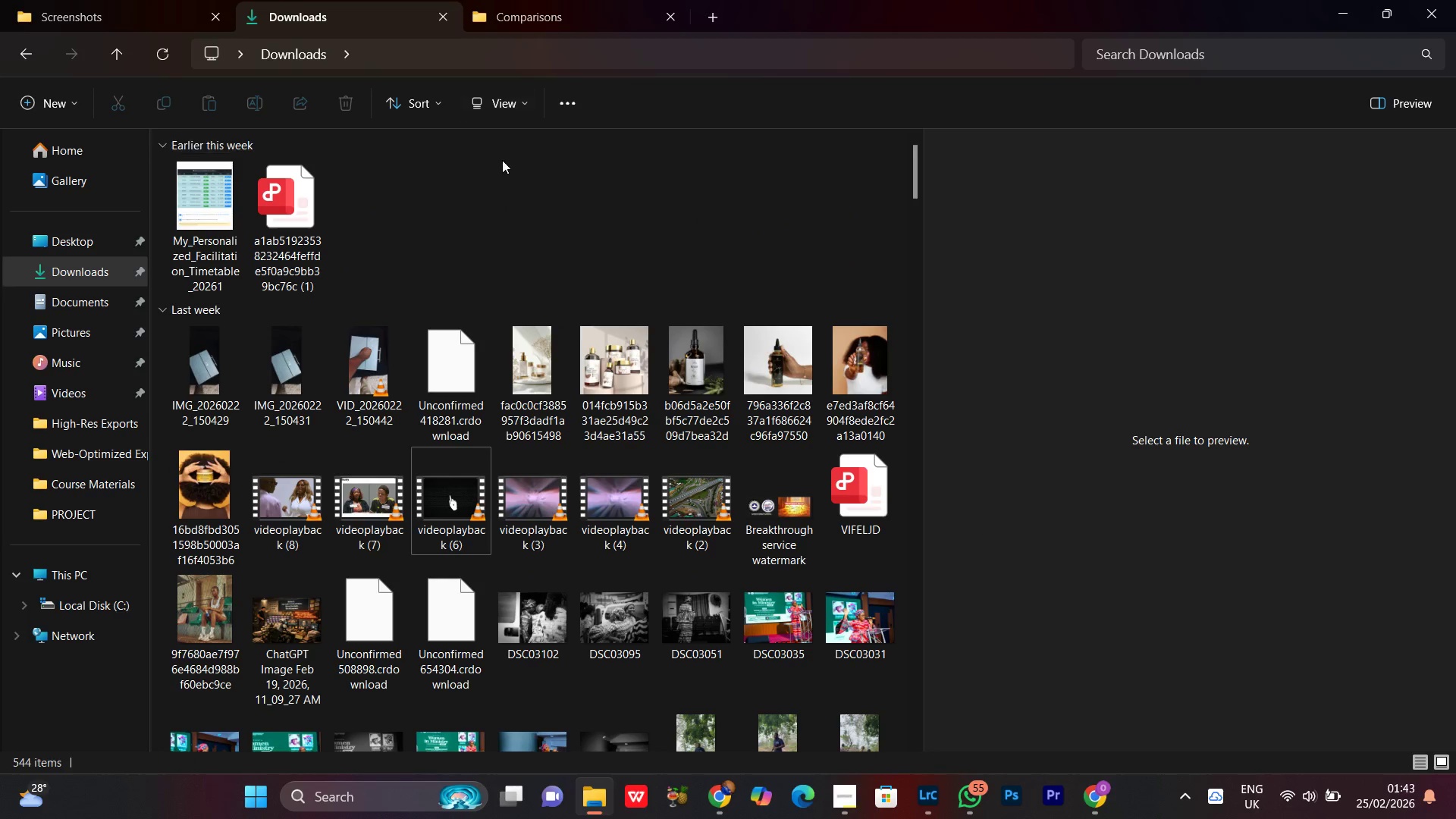 
left_click([543, 202])
 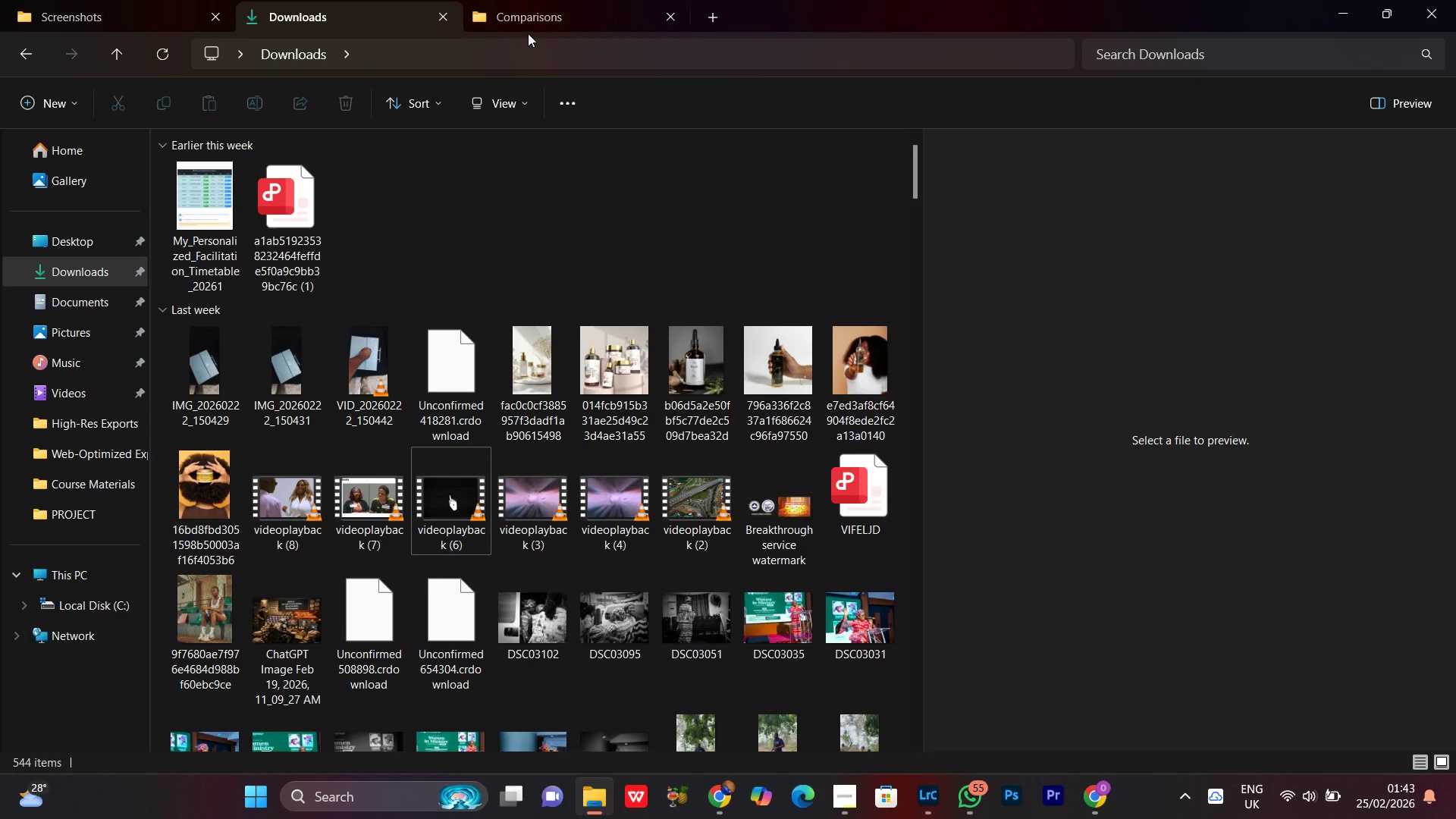 
left_click([528, 24])
 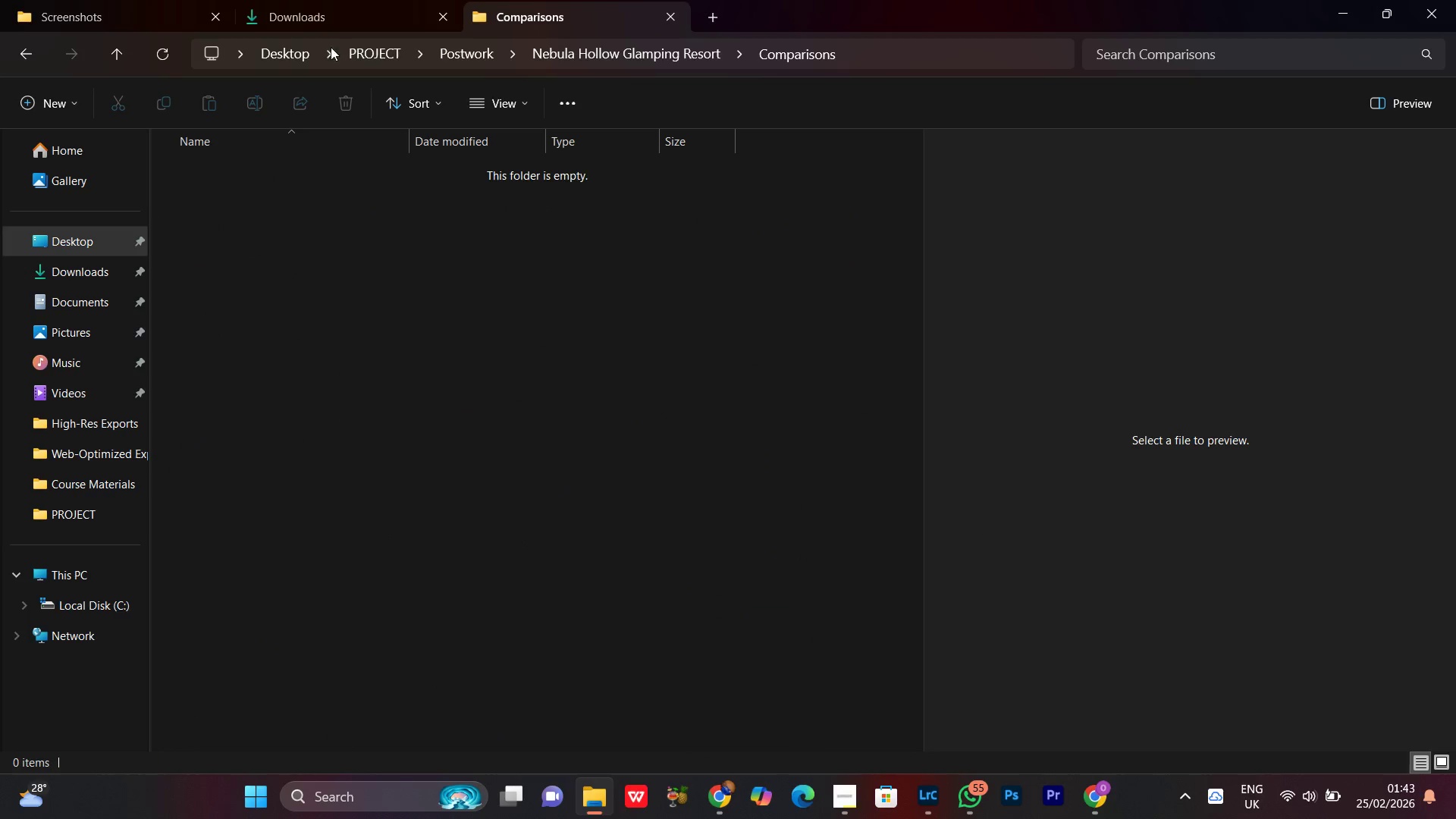 
left_click([340, 13])
 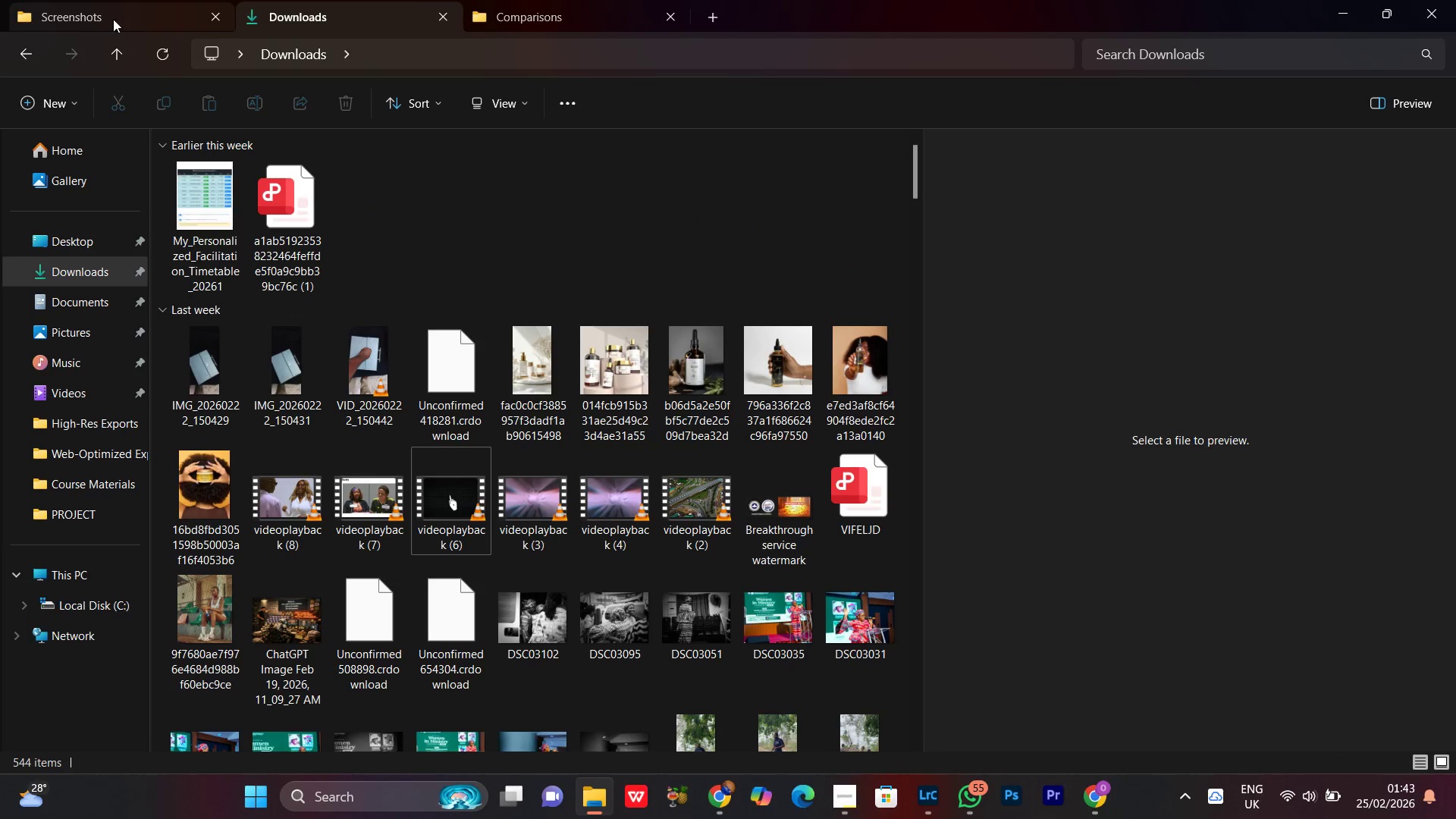 
left_click([112, 19])
 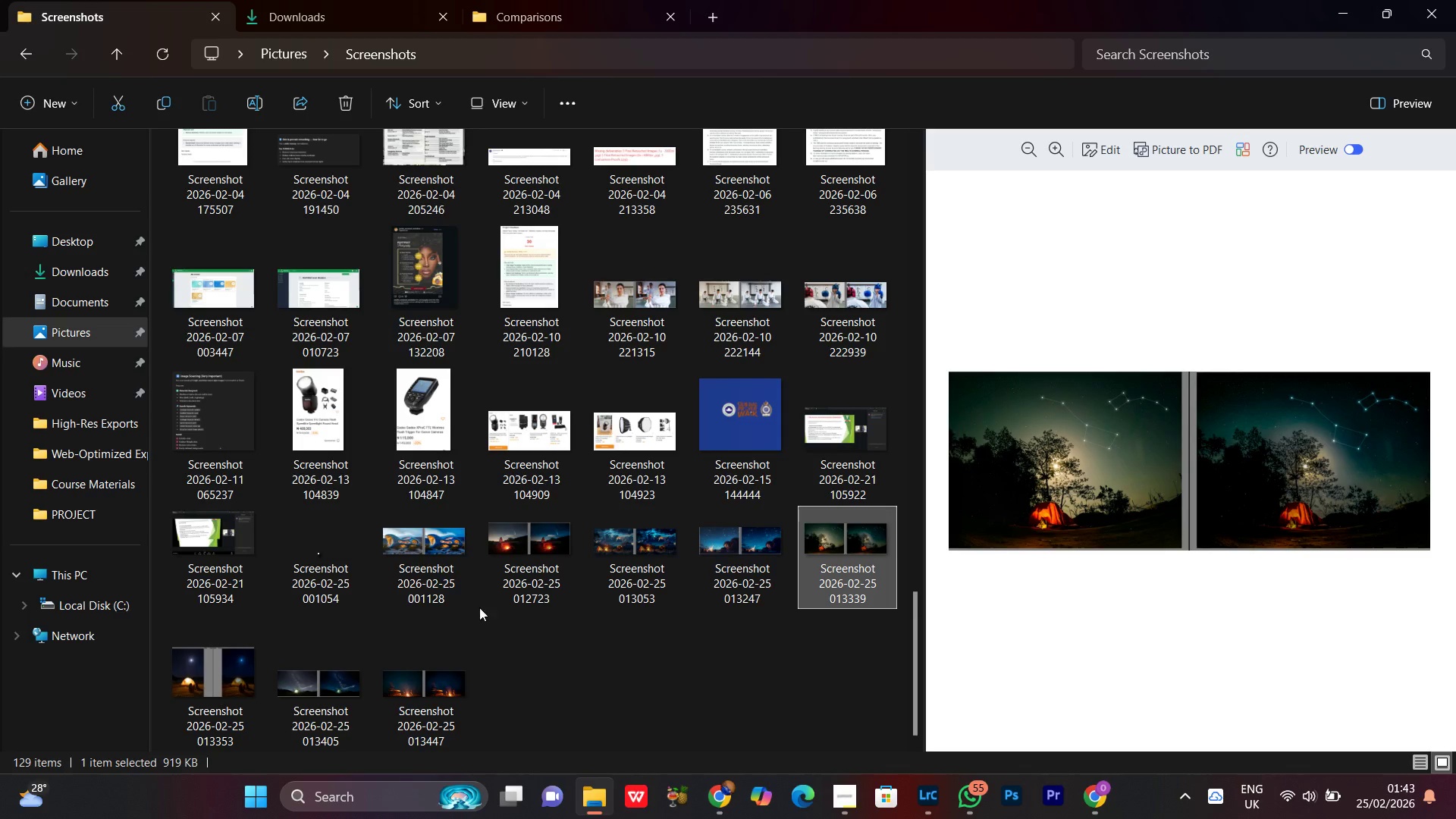 
left_click([426, 548])
 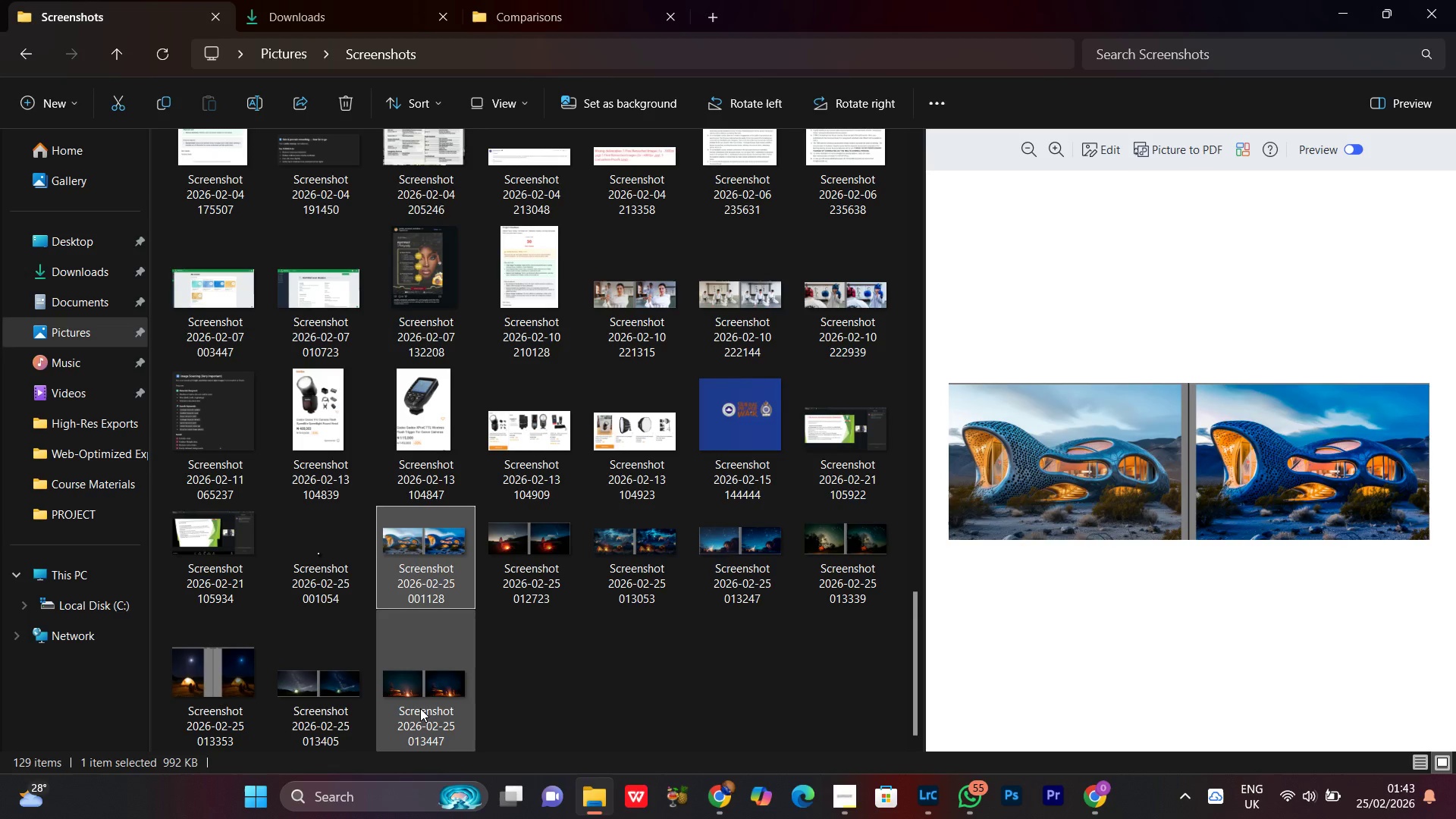 
hold_key(key=ShiftLeft, duration=0.39)
left_click([419, 708])
 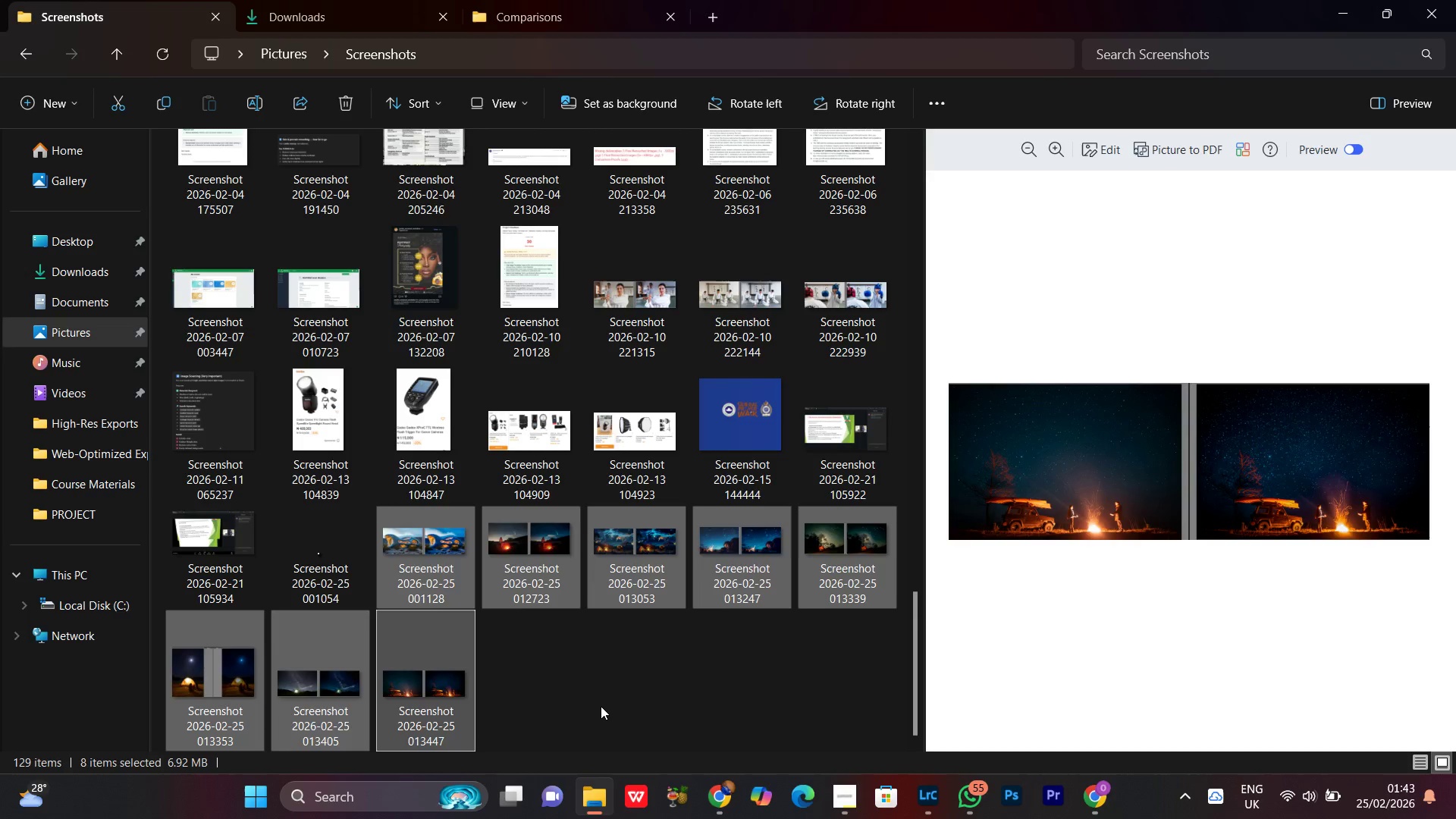 
left_click([601, 706])
 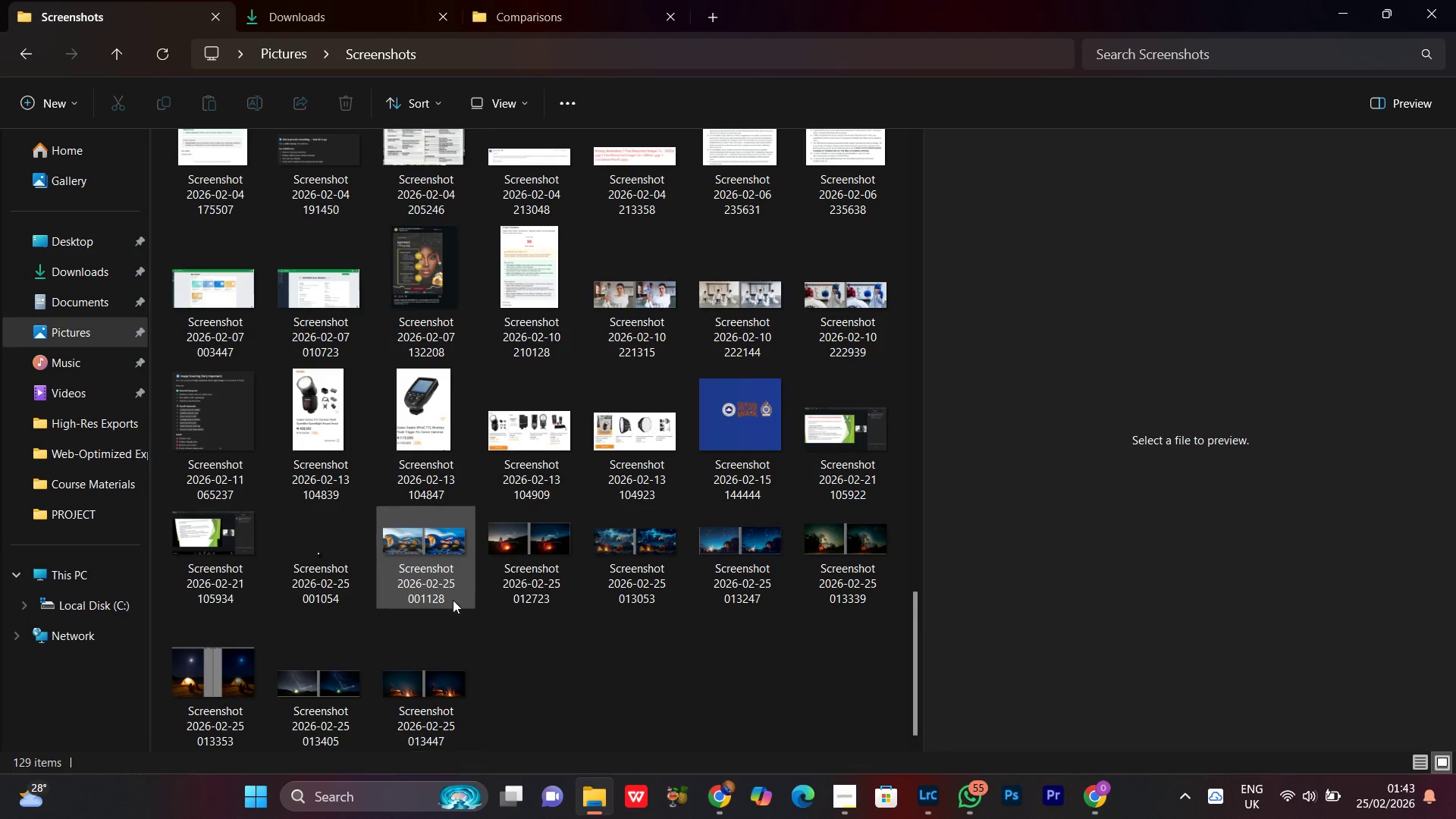 
key(Shift+ShiftLeft)
 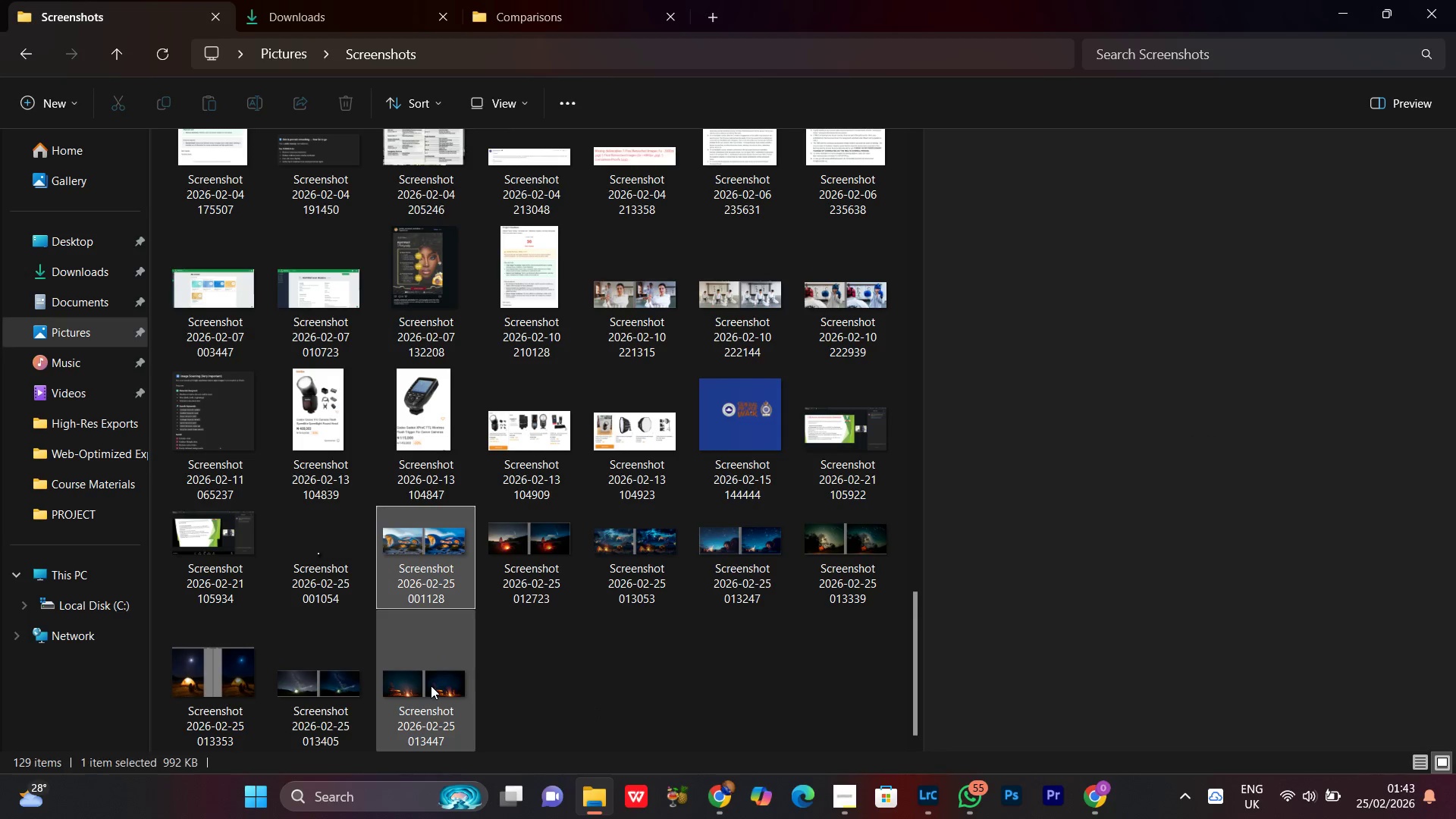 
double_click([431, 686])
 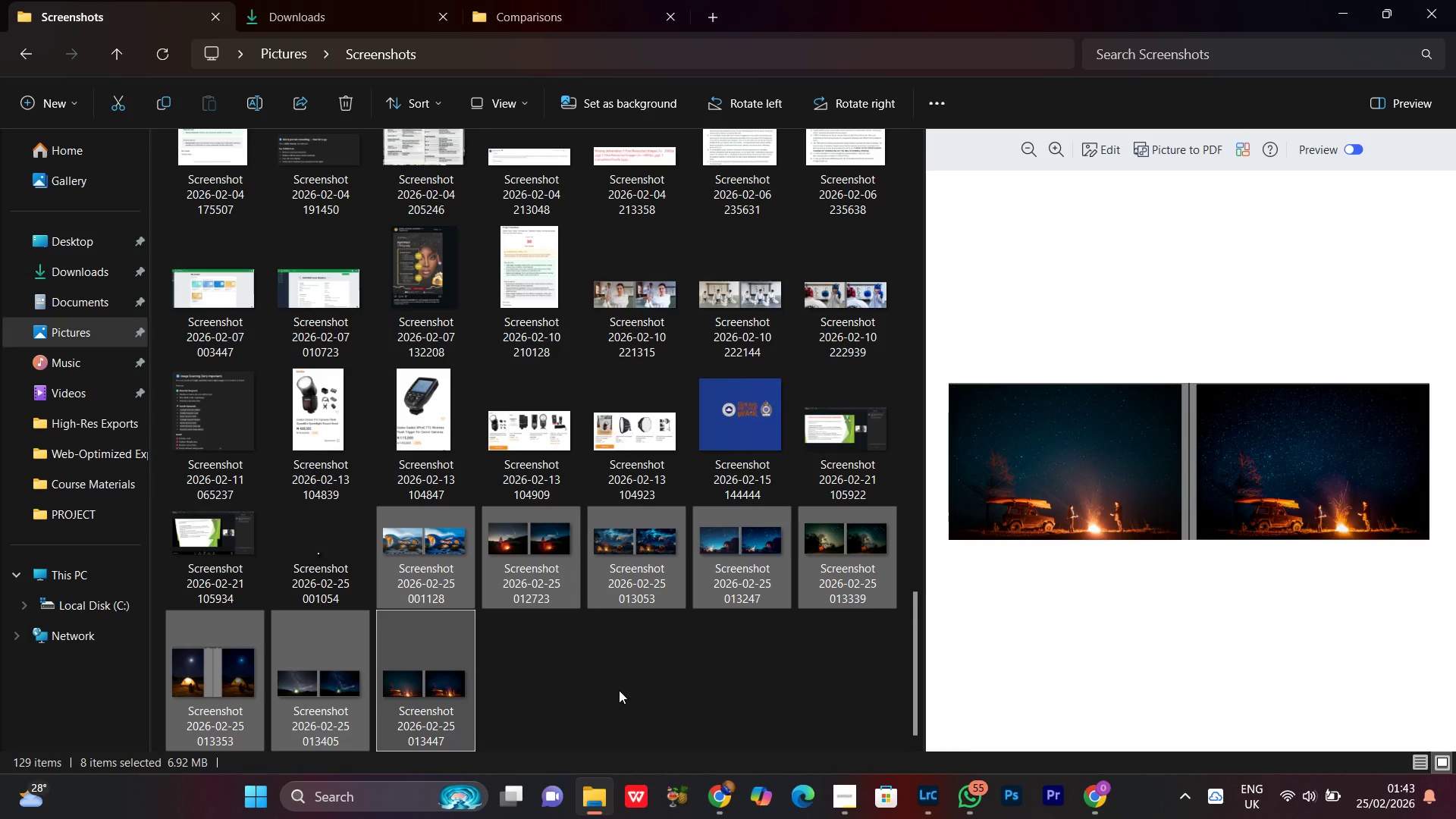 
left_click([619, 690])
 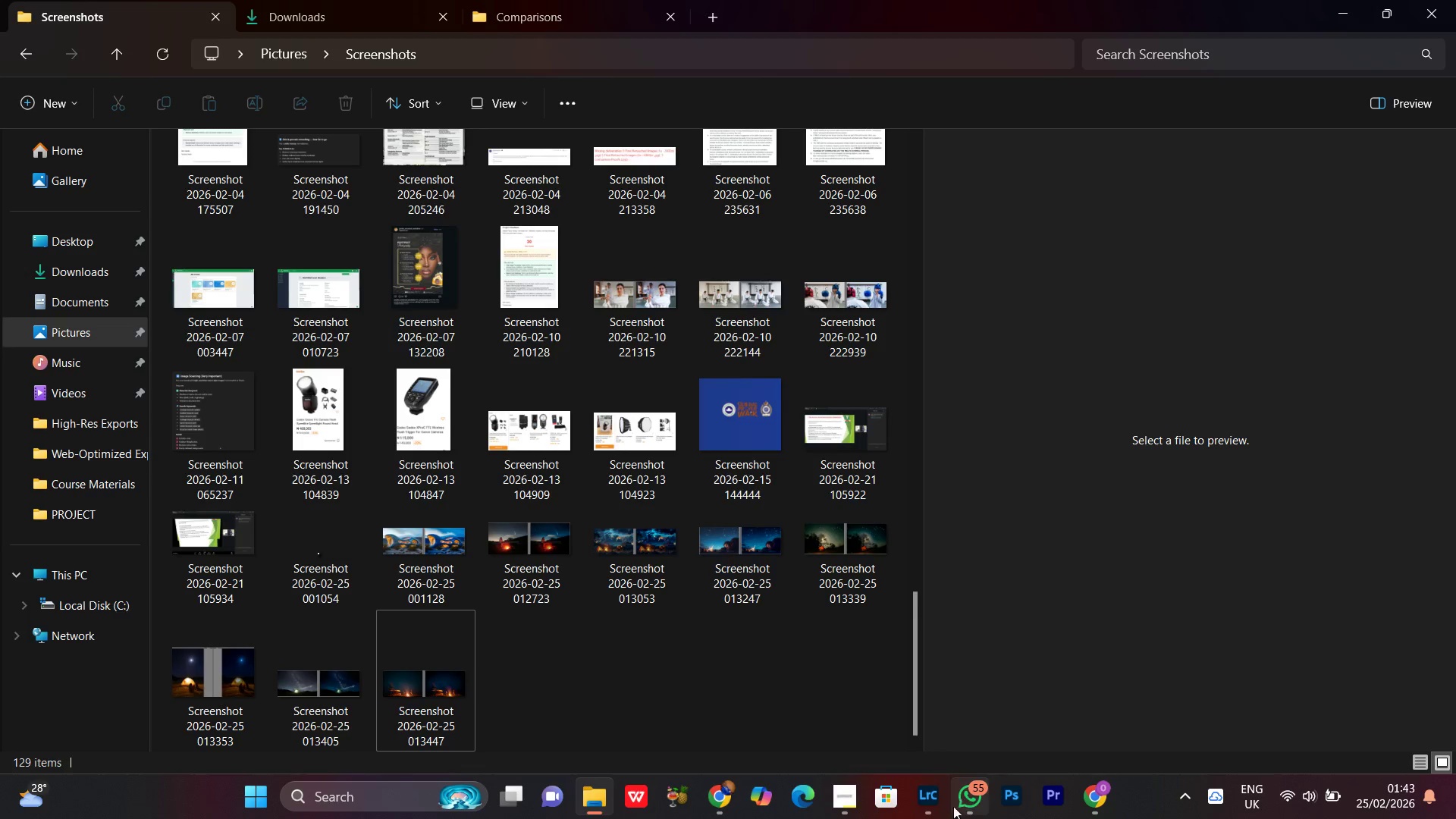 
left_click([926, 807])
 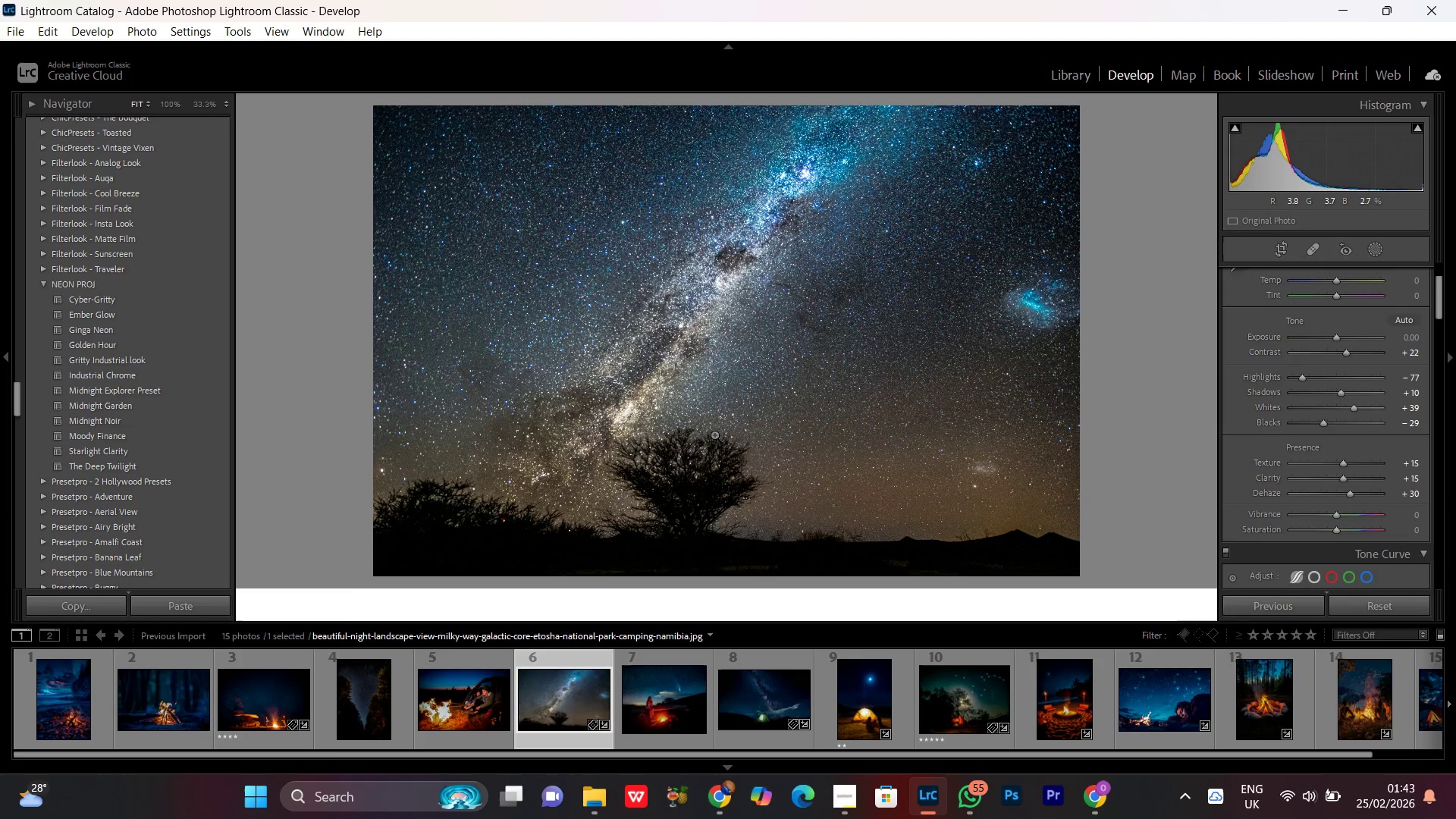 
double_click([714, 391])
 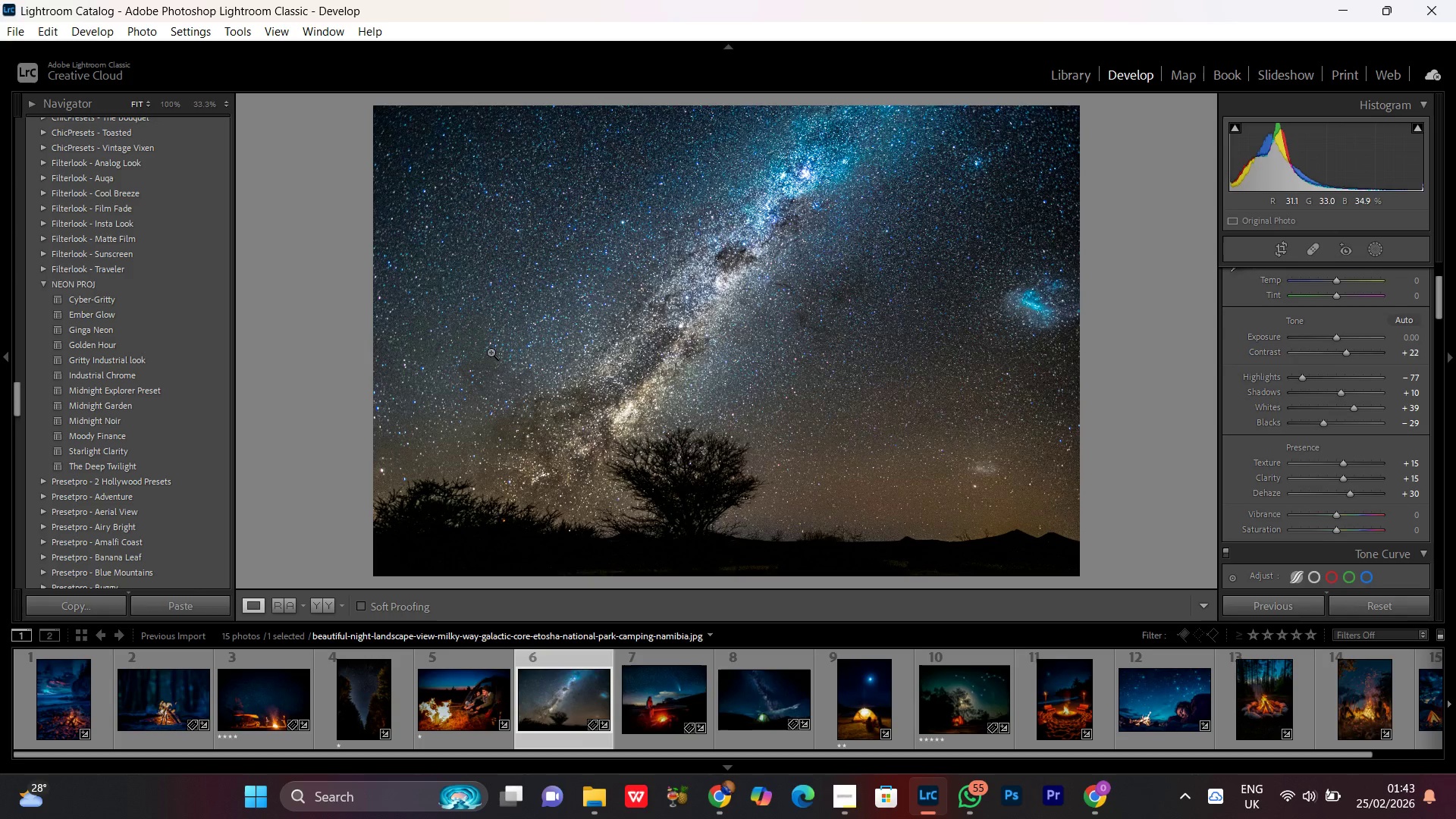 
wait(11.33)
 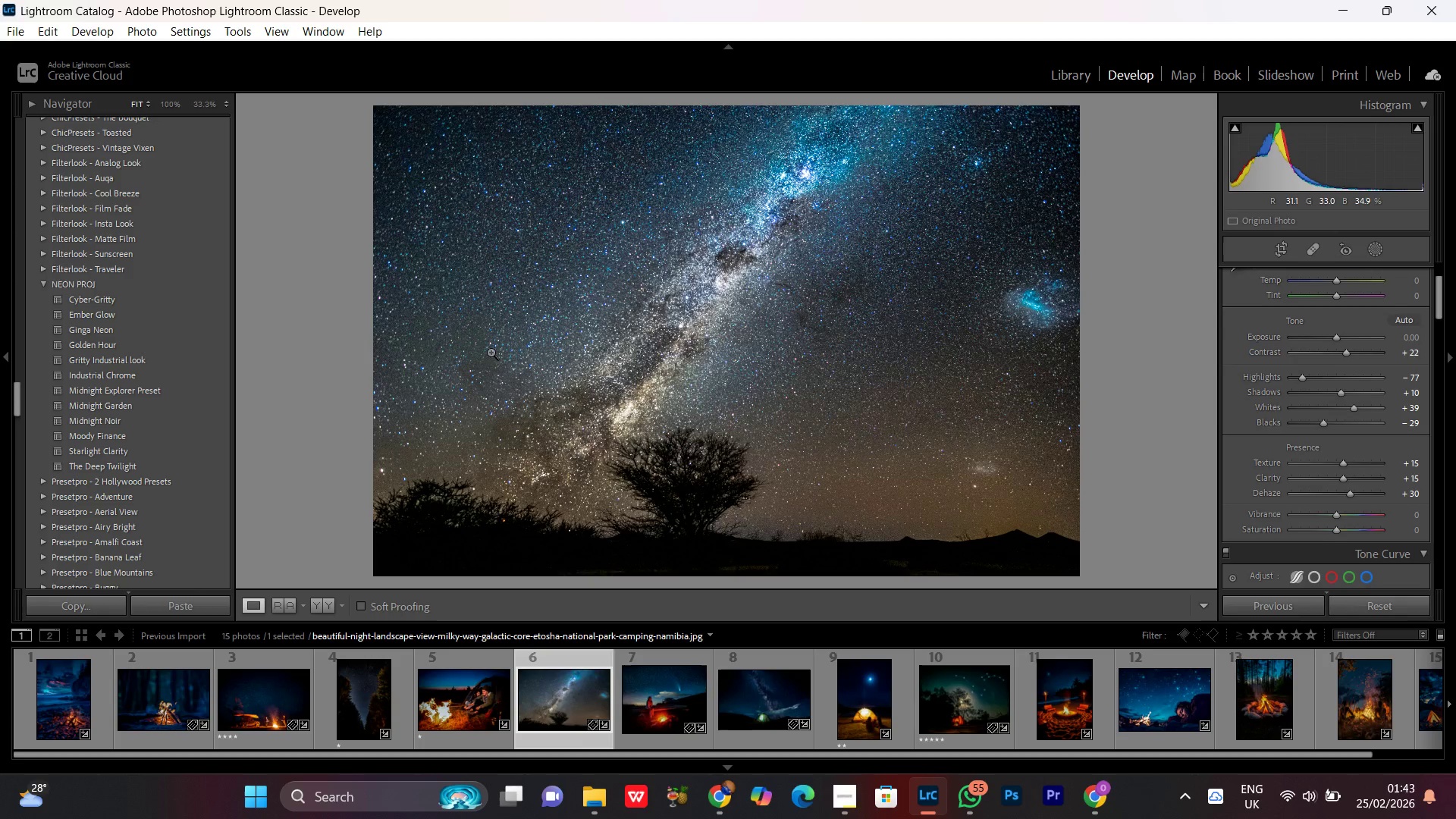 
double_click([764, 279])
 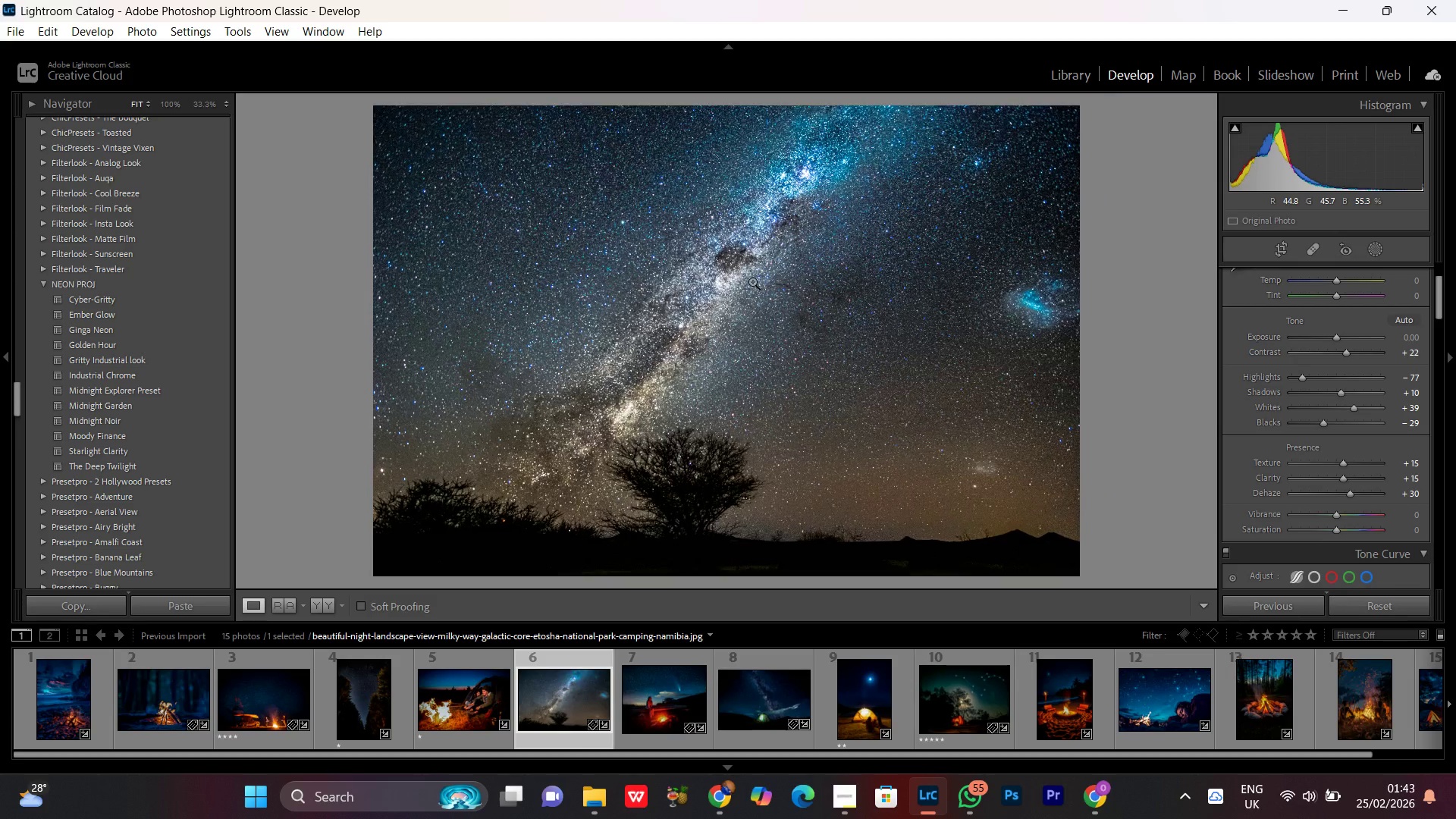 
triple_click([752, 281])
 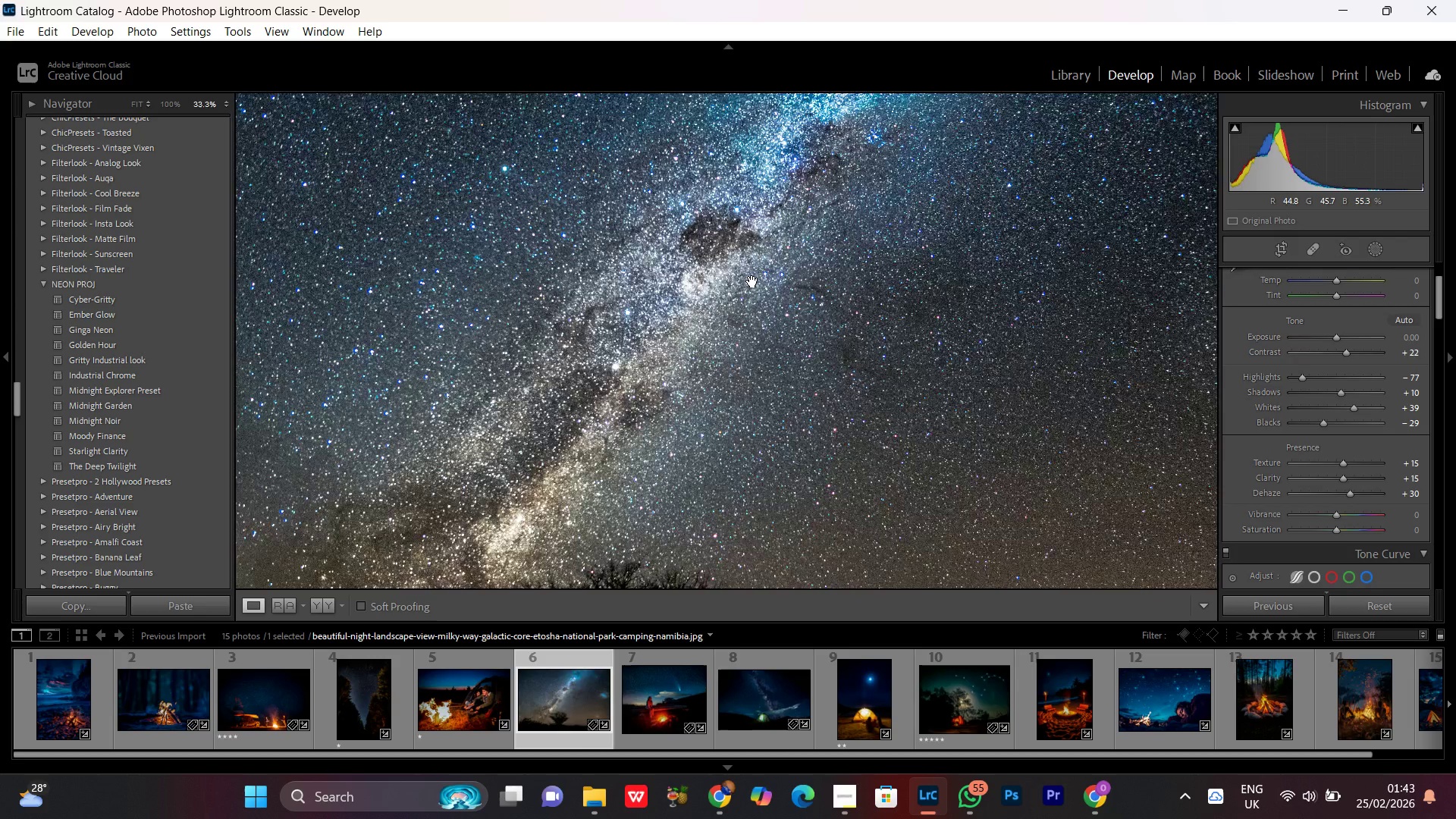 
triple_click([752, 281])
 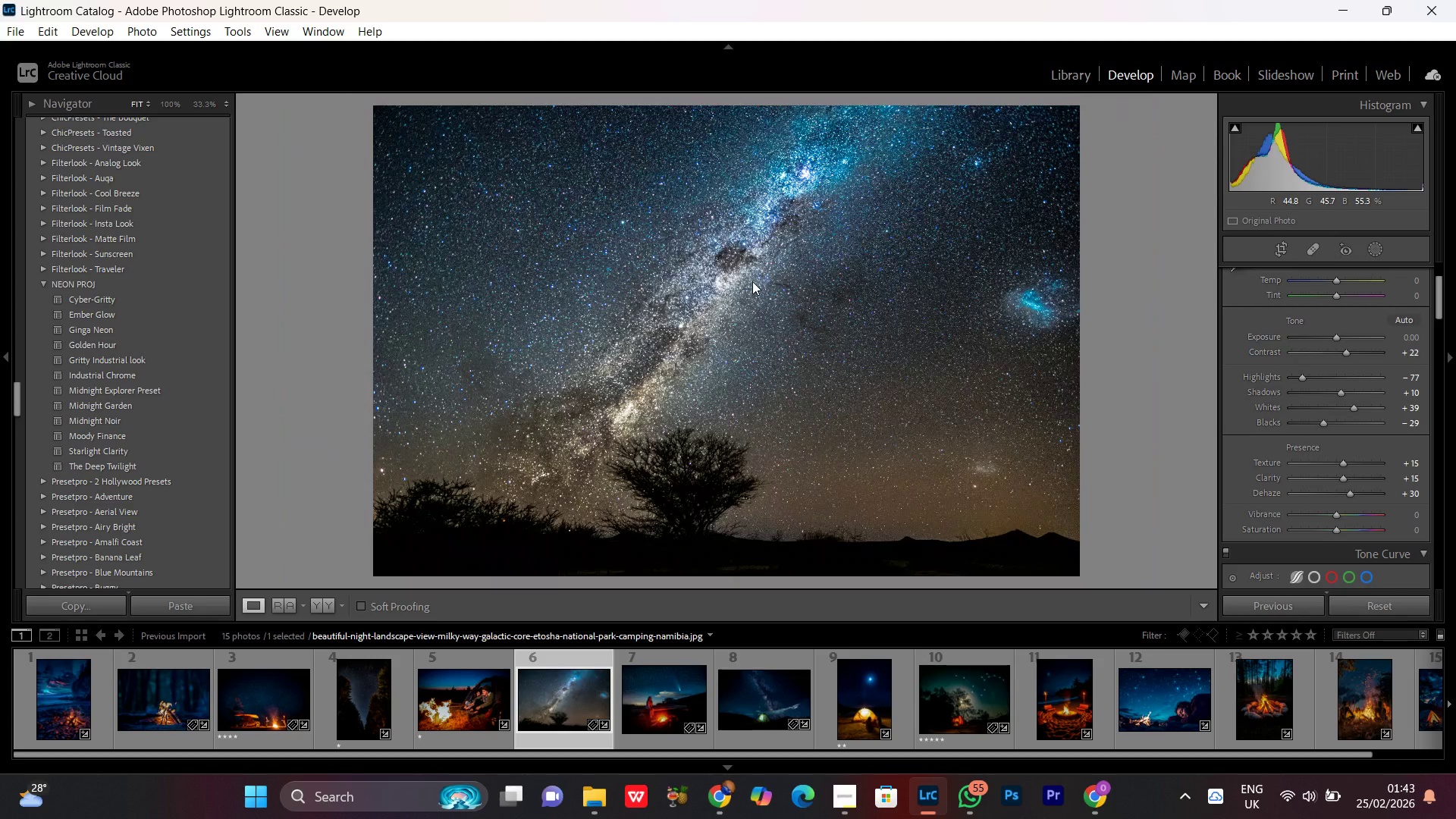 
triple_click([752, 281])
 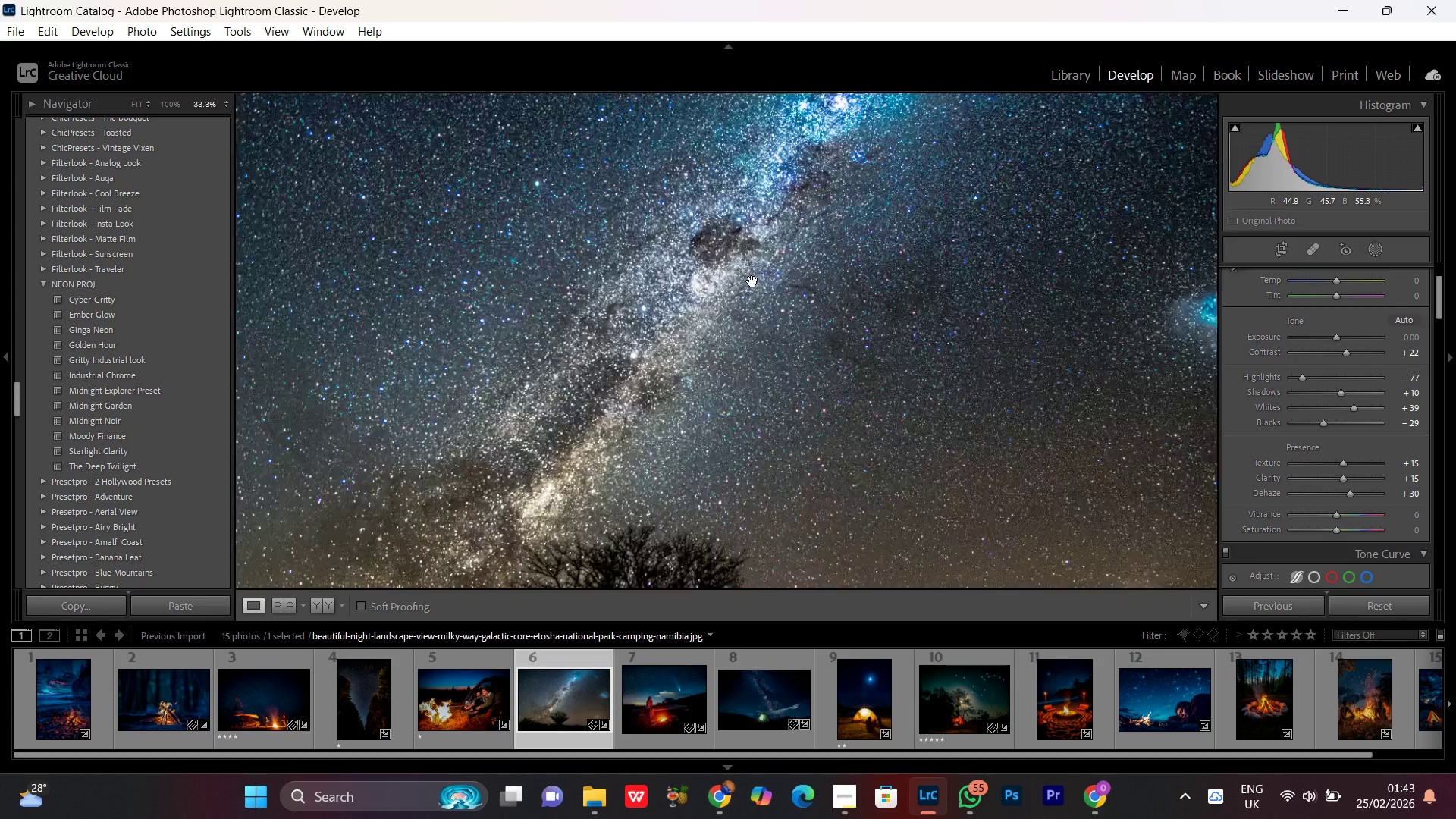 
triple_click([752, 281])
 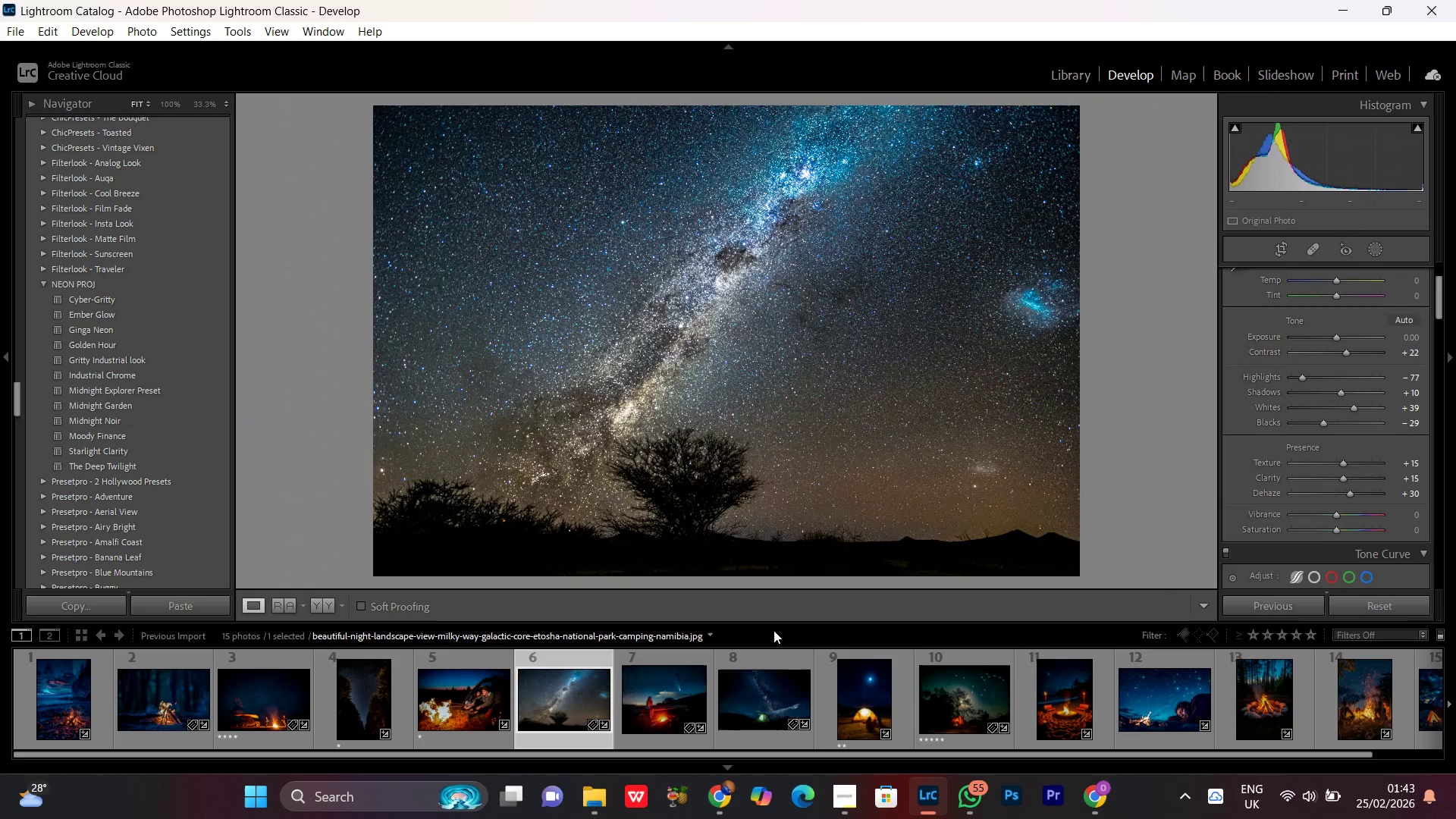 
left_click([839, 811])